 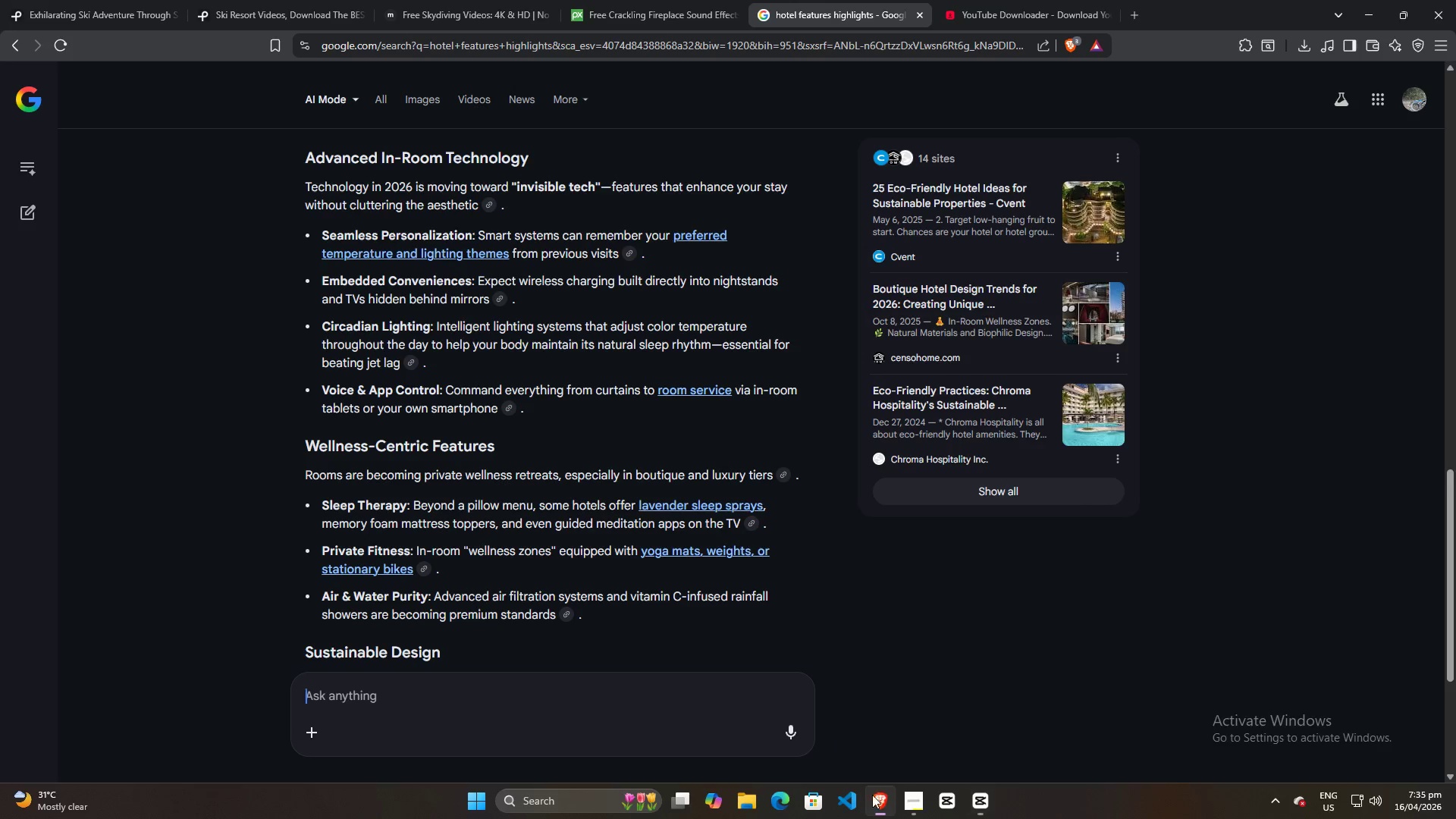 
scroll: coordinate [529, 585], scroll_direction: down, amount: 8.0
 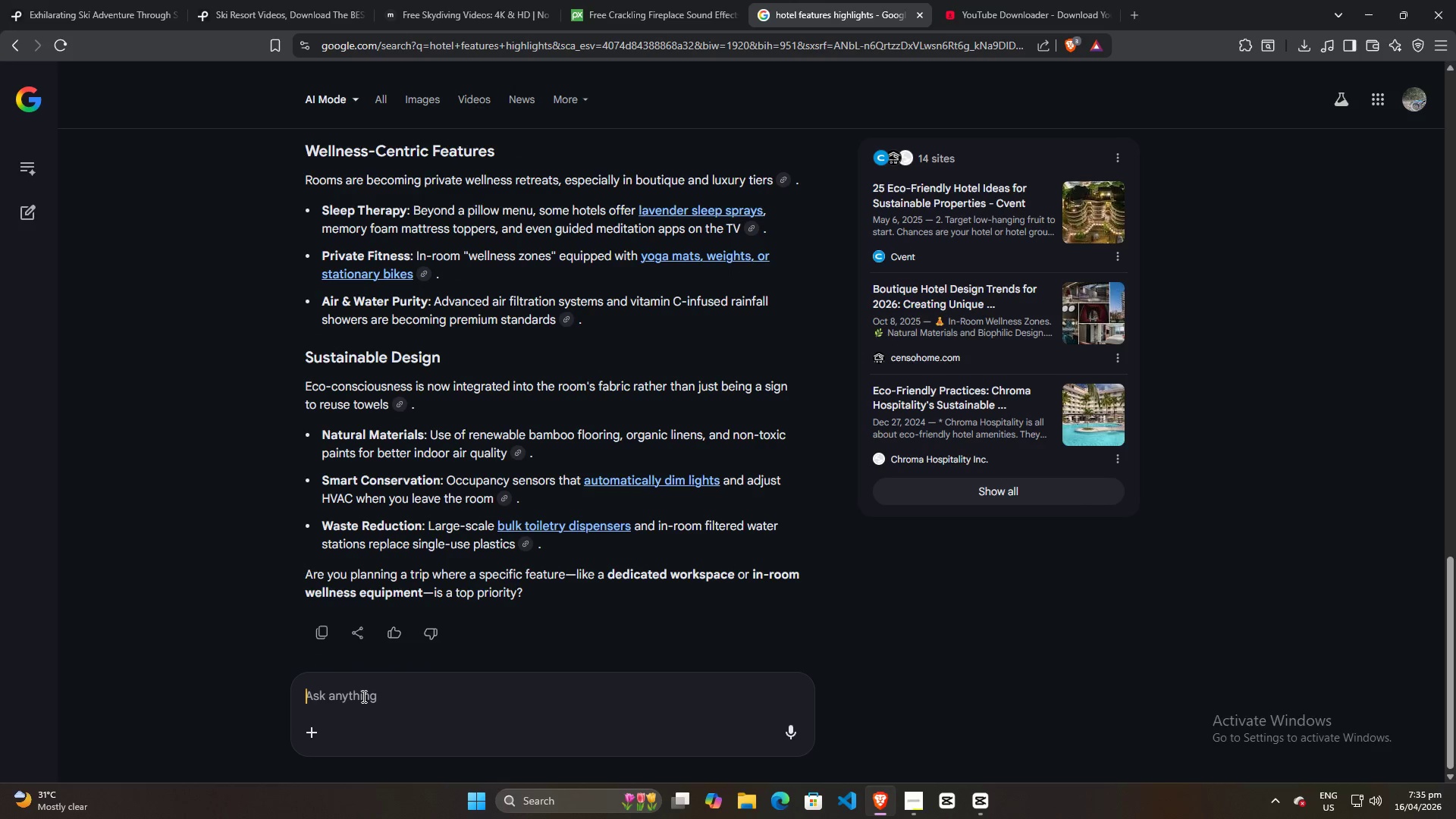 
left_click([362, 696])
 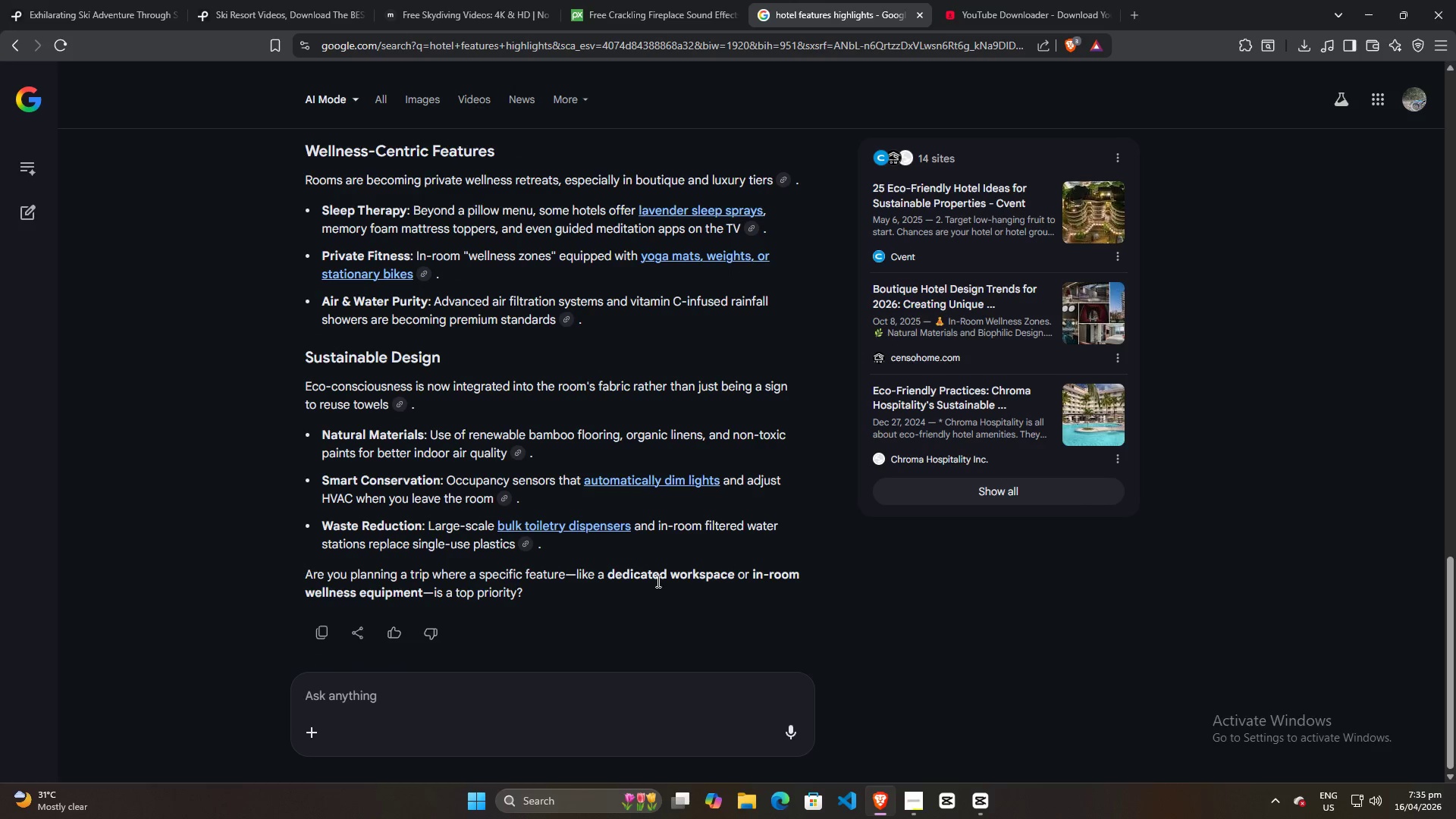 
scroll: coordinate [646, 603], scroll_direction: down, amount: 4.0
 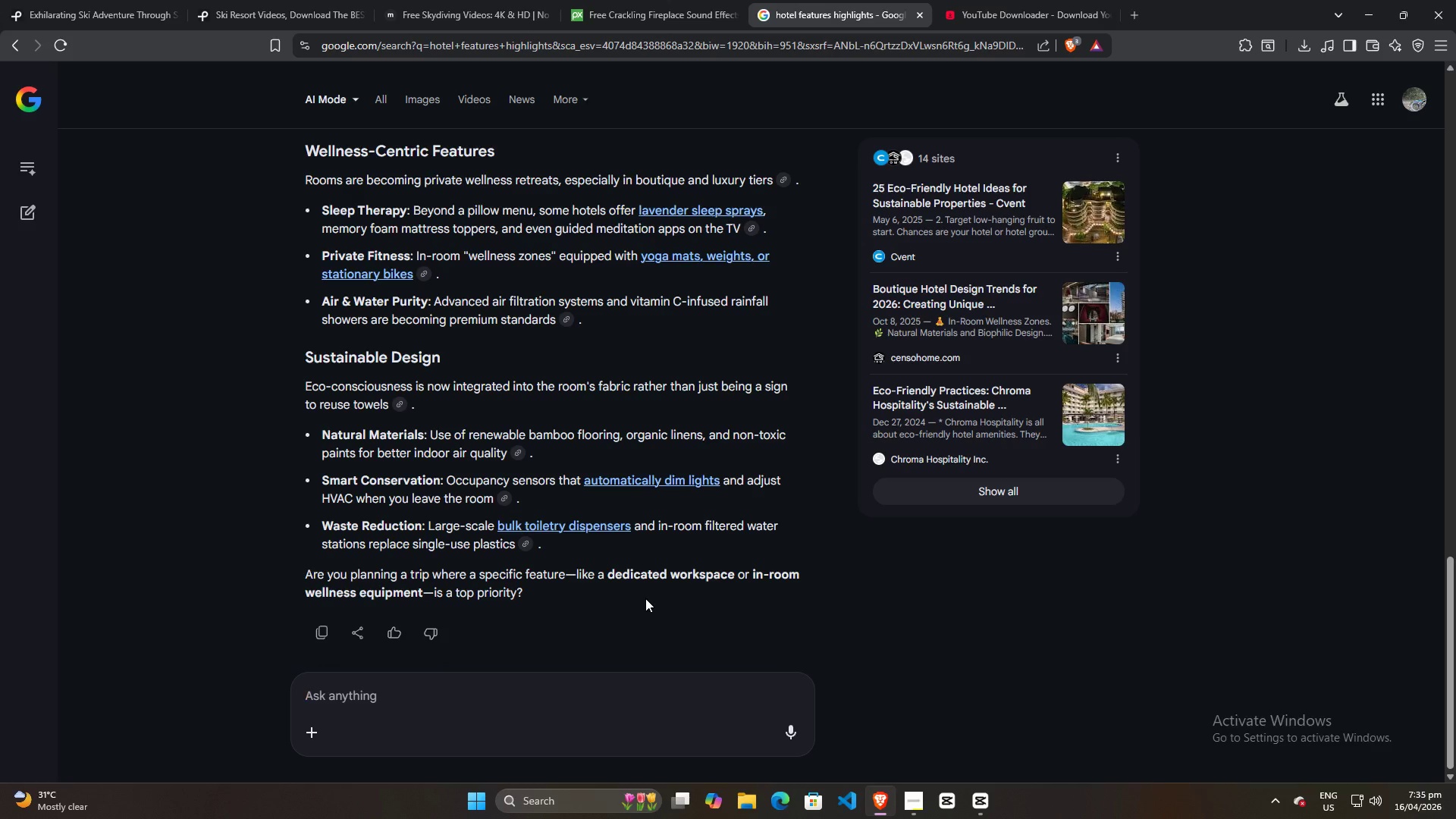 
type(r)
key(Backspace)
key(Backspace)
type(for hotel living room)
 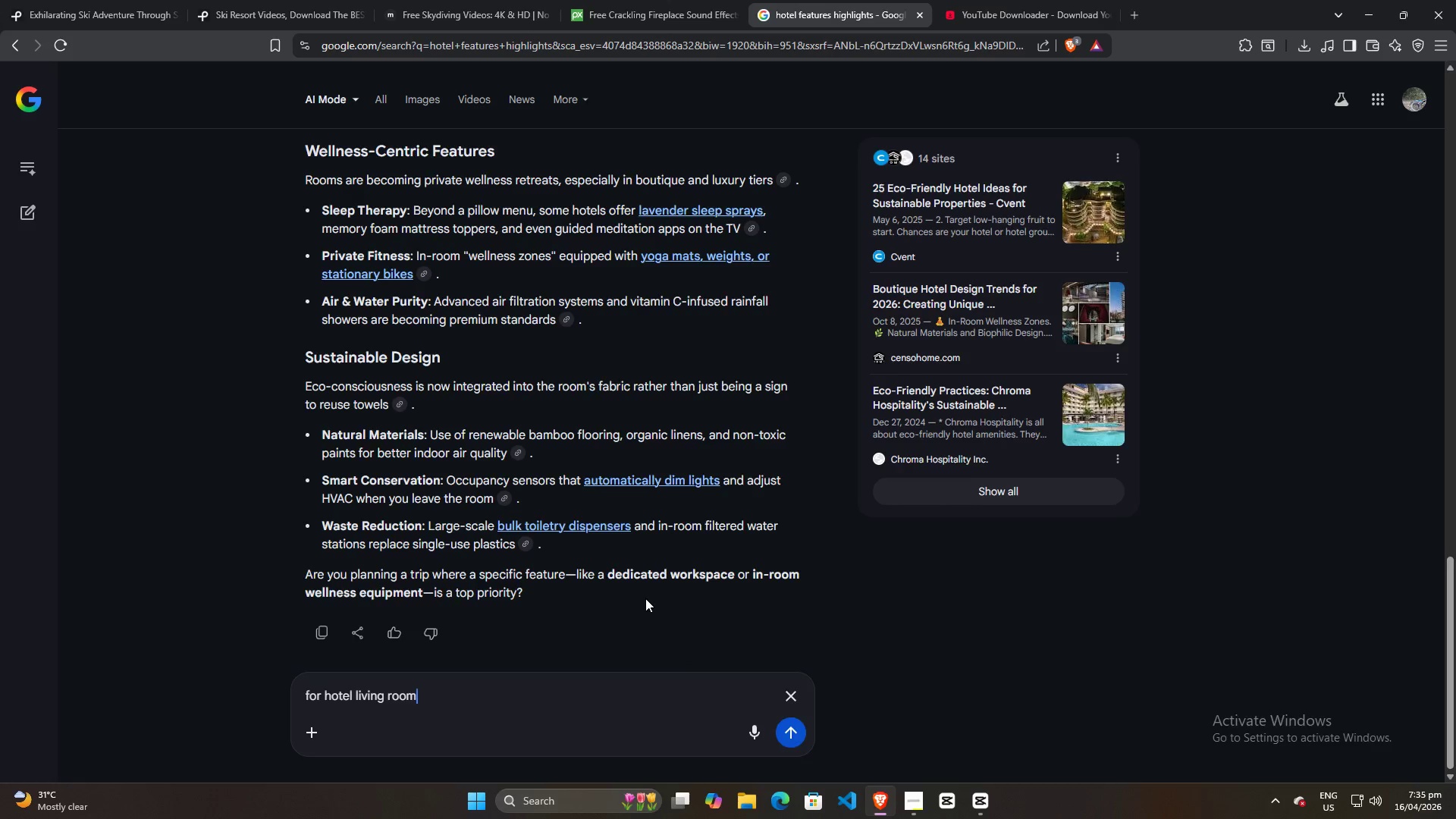 
key(Enter)
 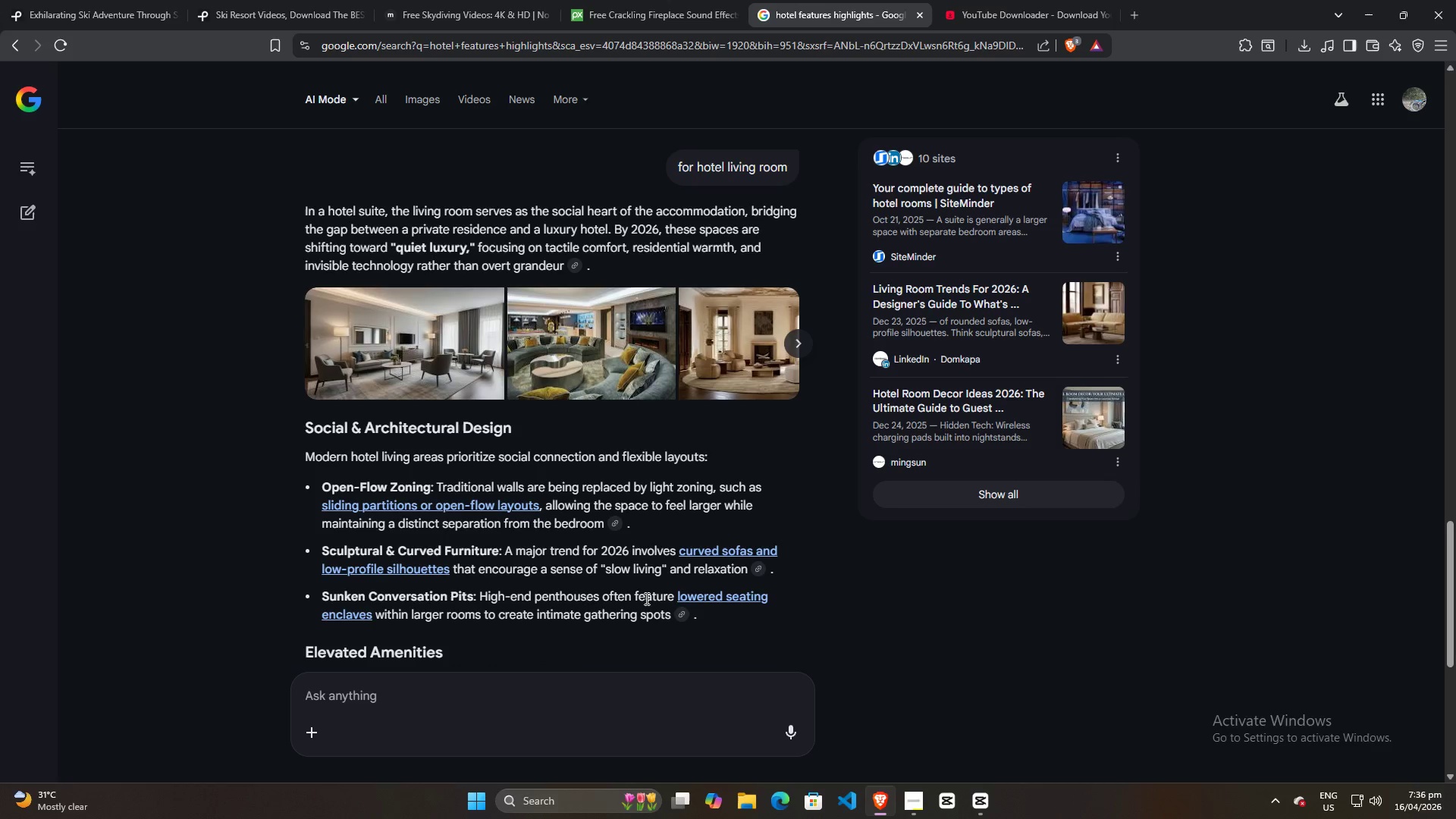 
wait(32.48)
 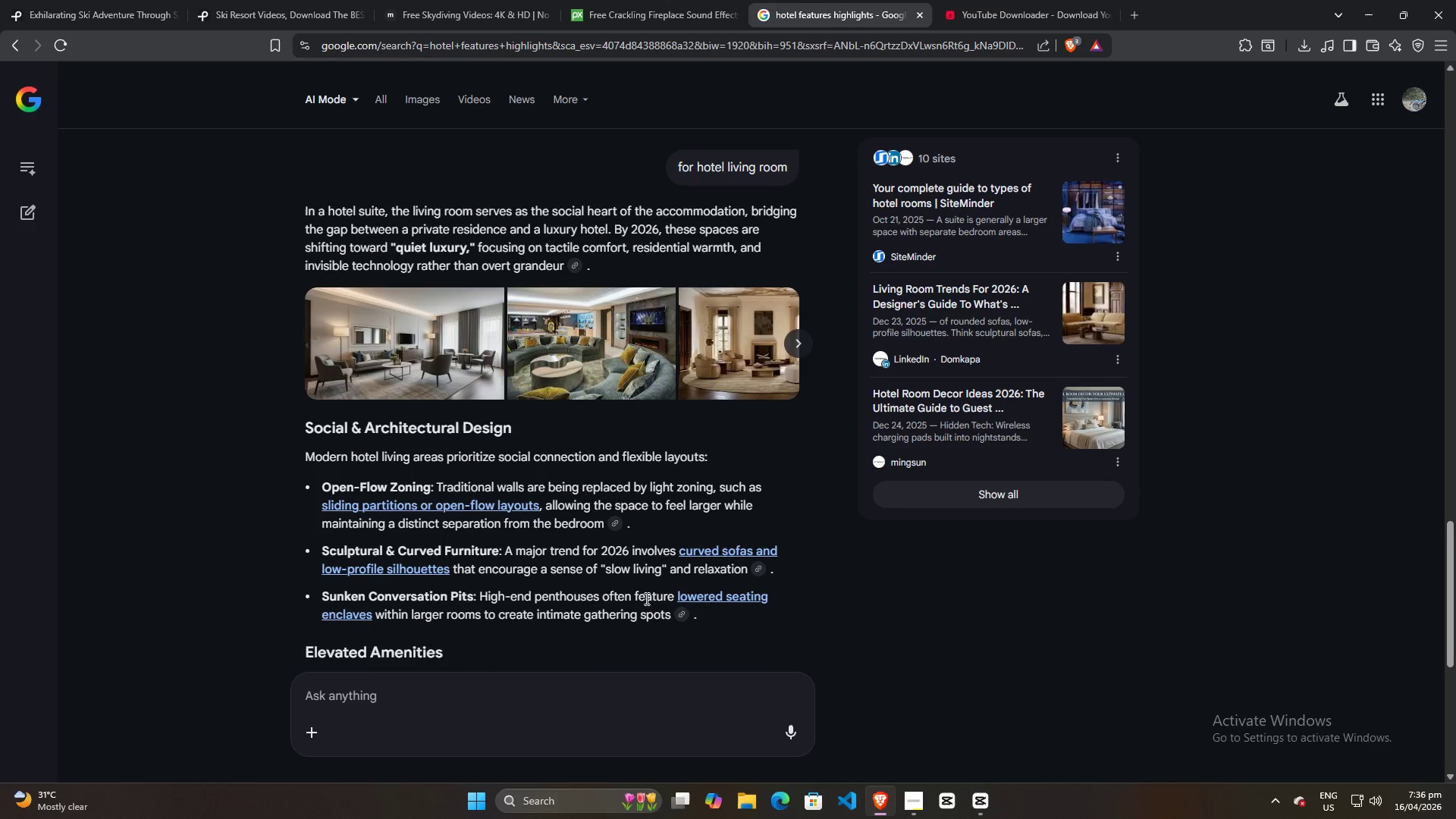 
scroll: coordinate [594, 623], scroll_direction: down, amount: 3.0
 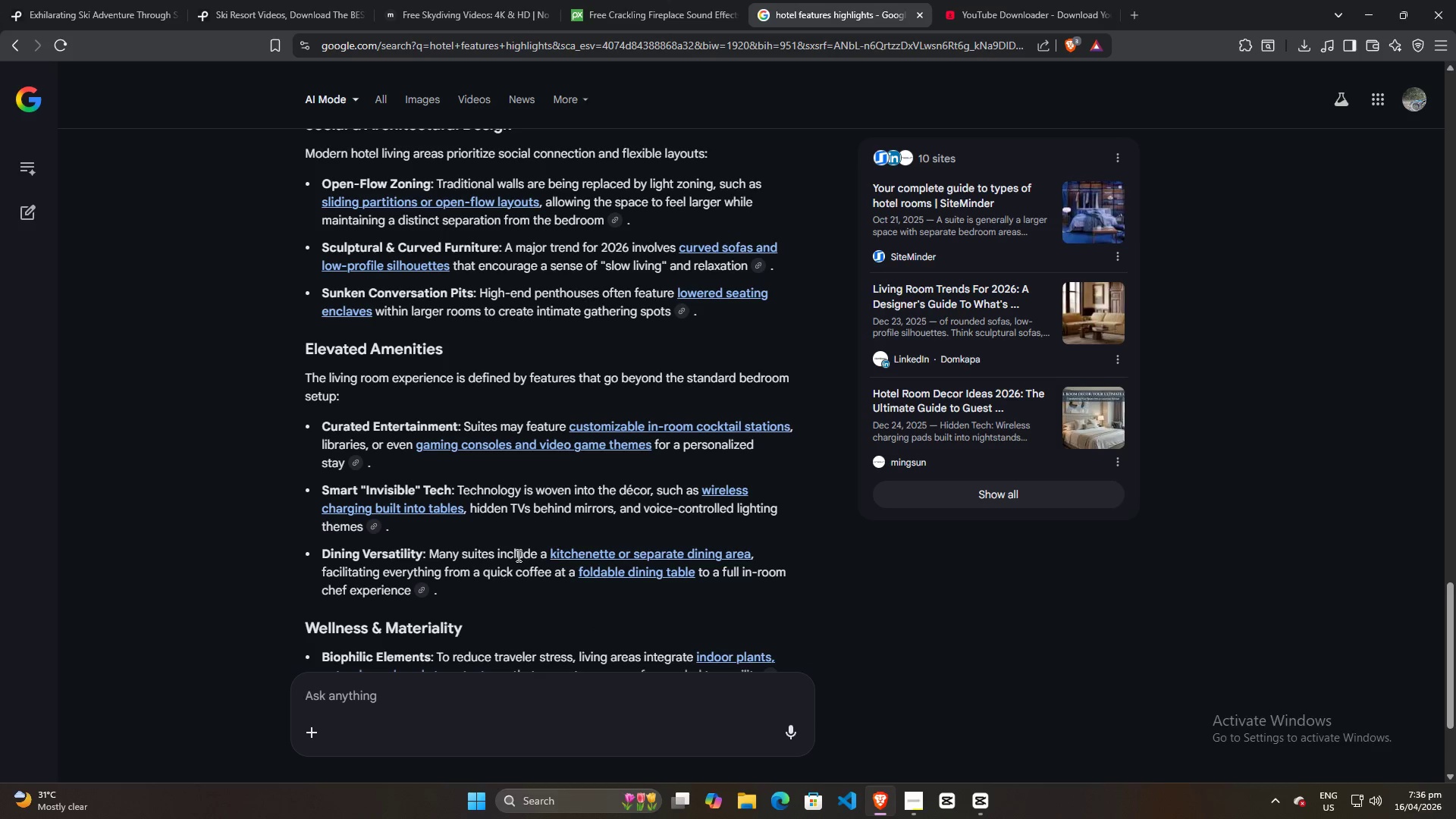 
wait(9.92)
 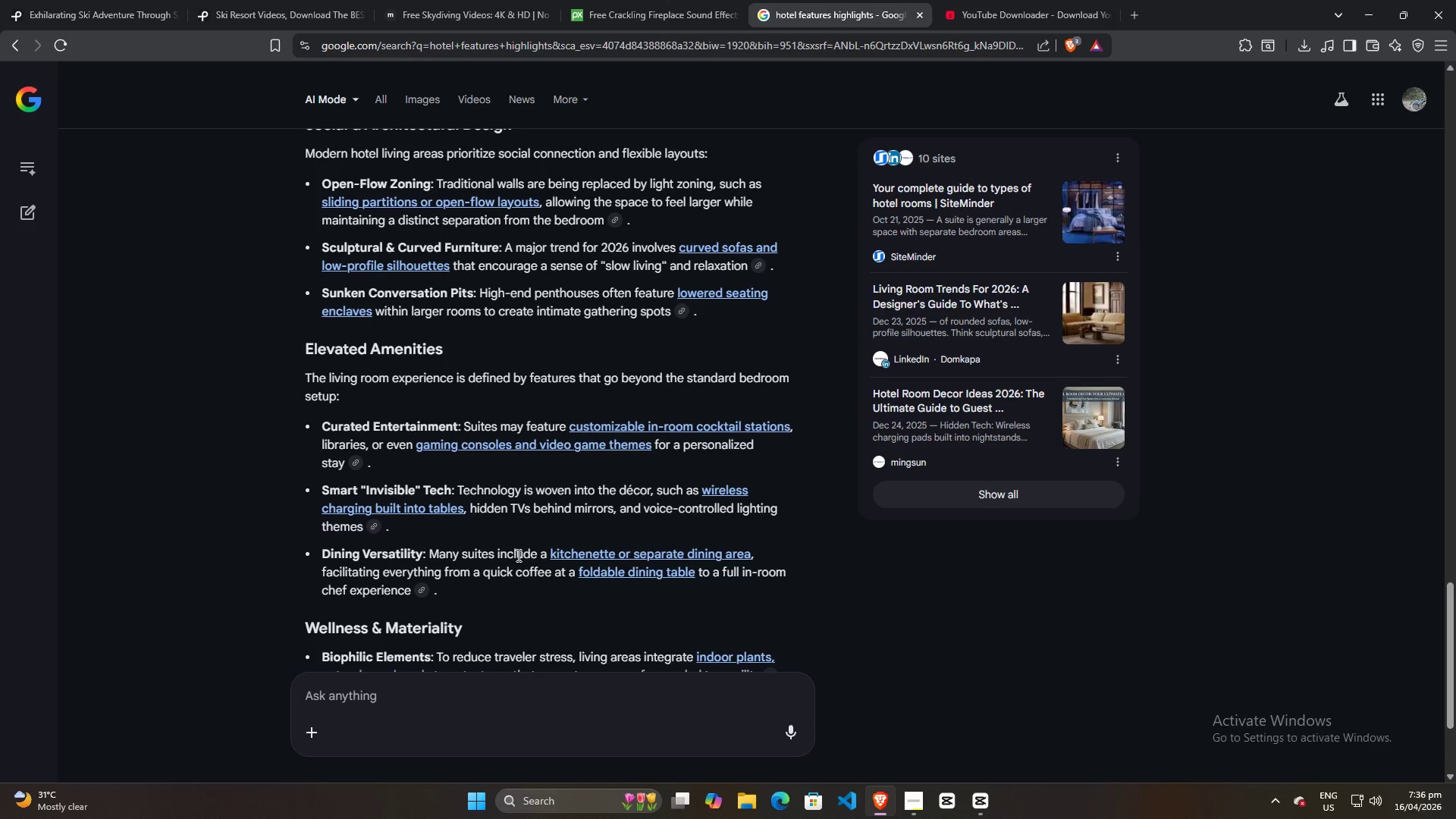 
left_click([975, 795])
 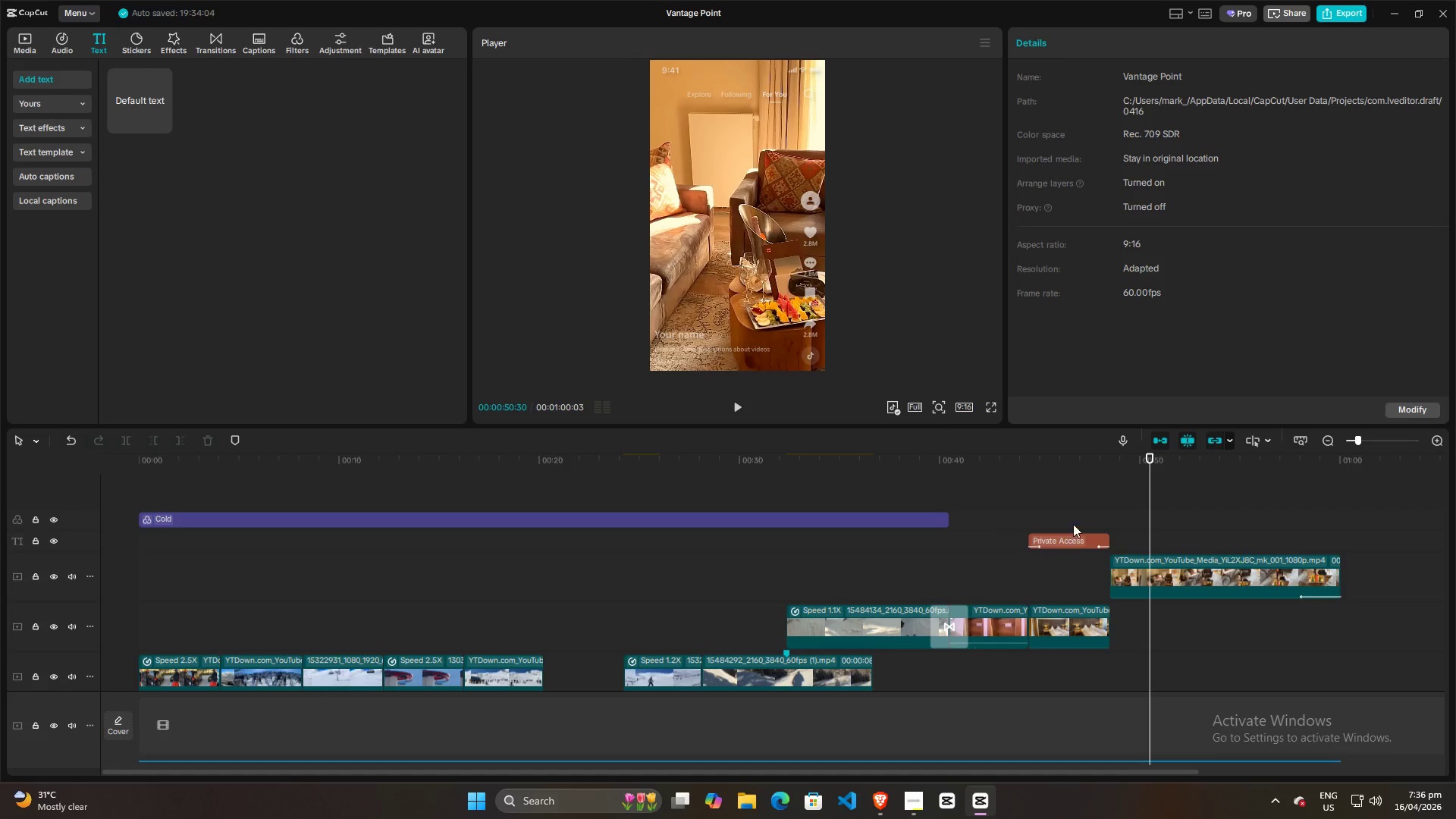 
key(Space)
 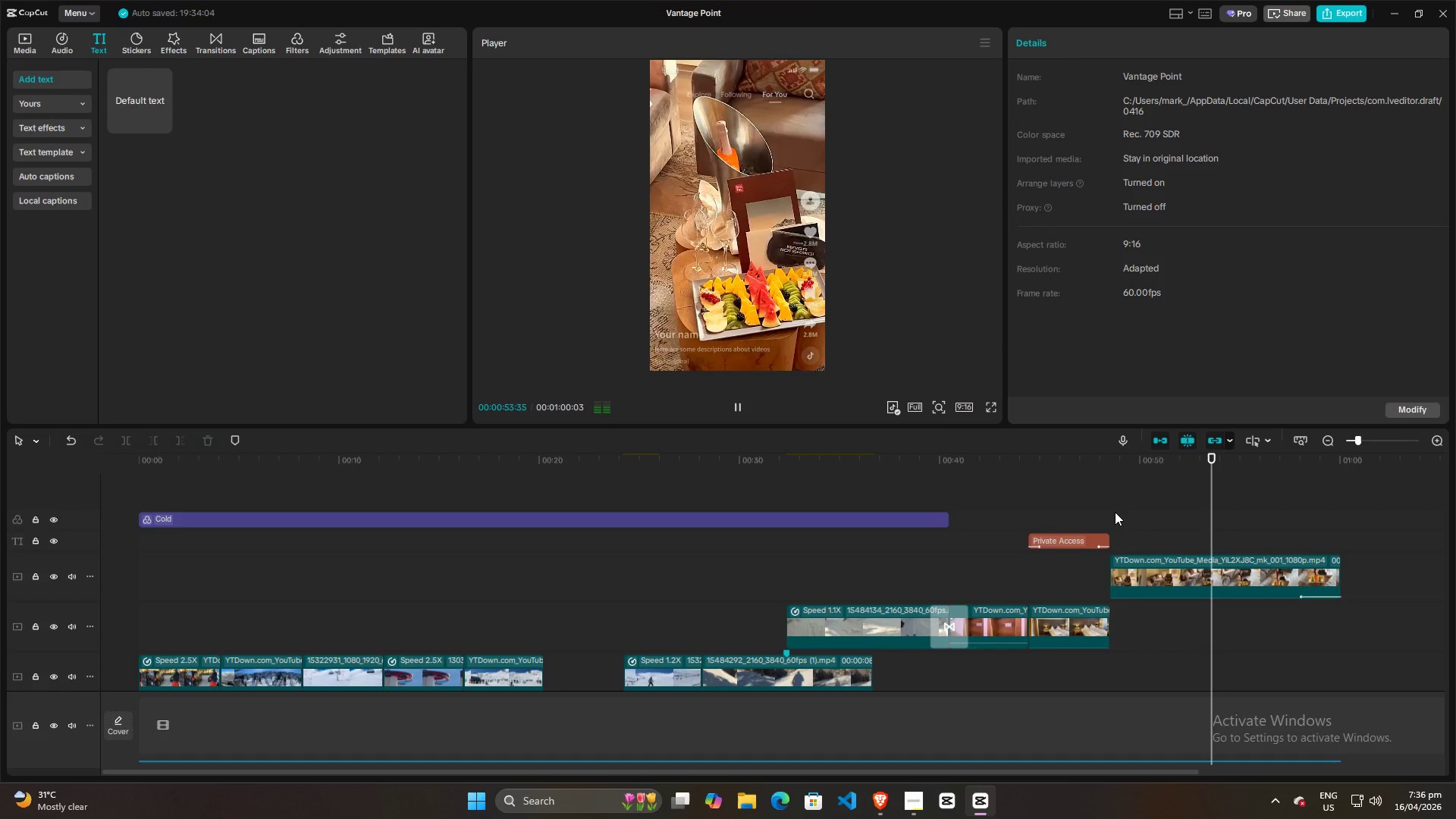 
key(Space)
 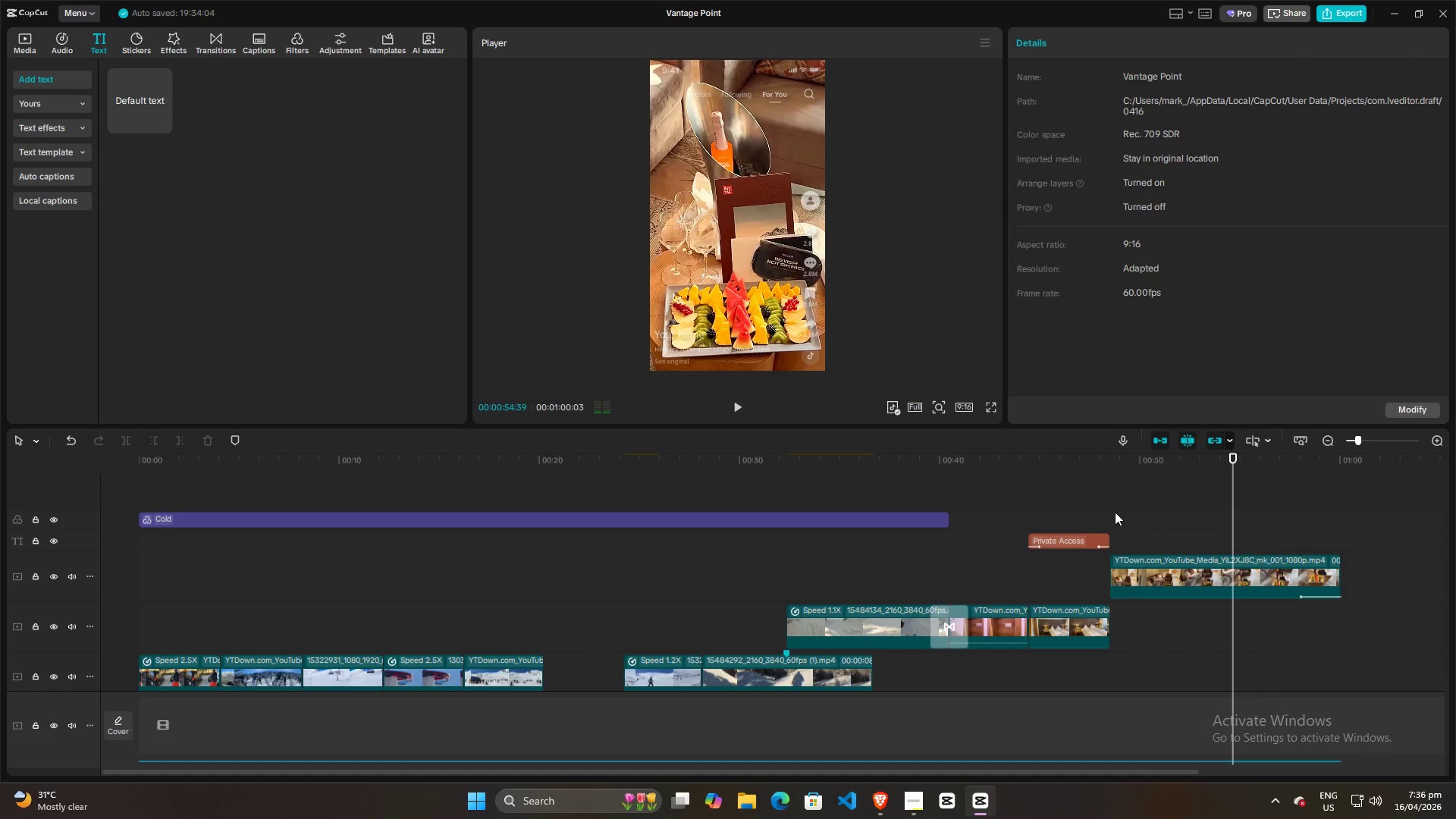 
key(Alt+AltLeft)
 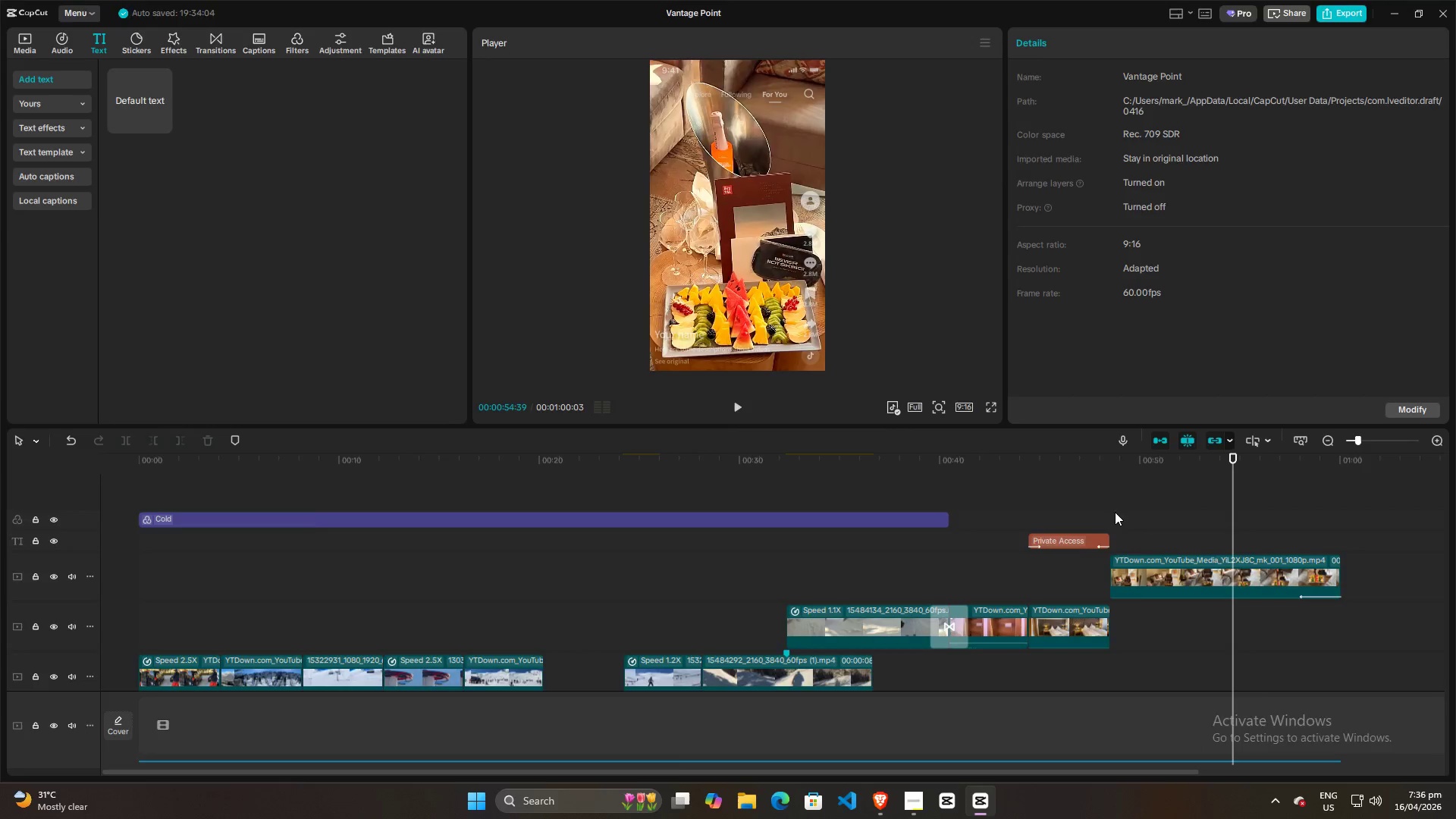 
key(Alt+Tab)
 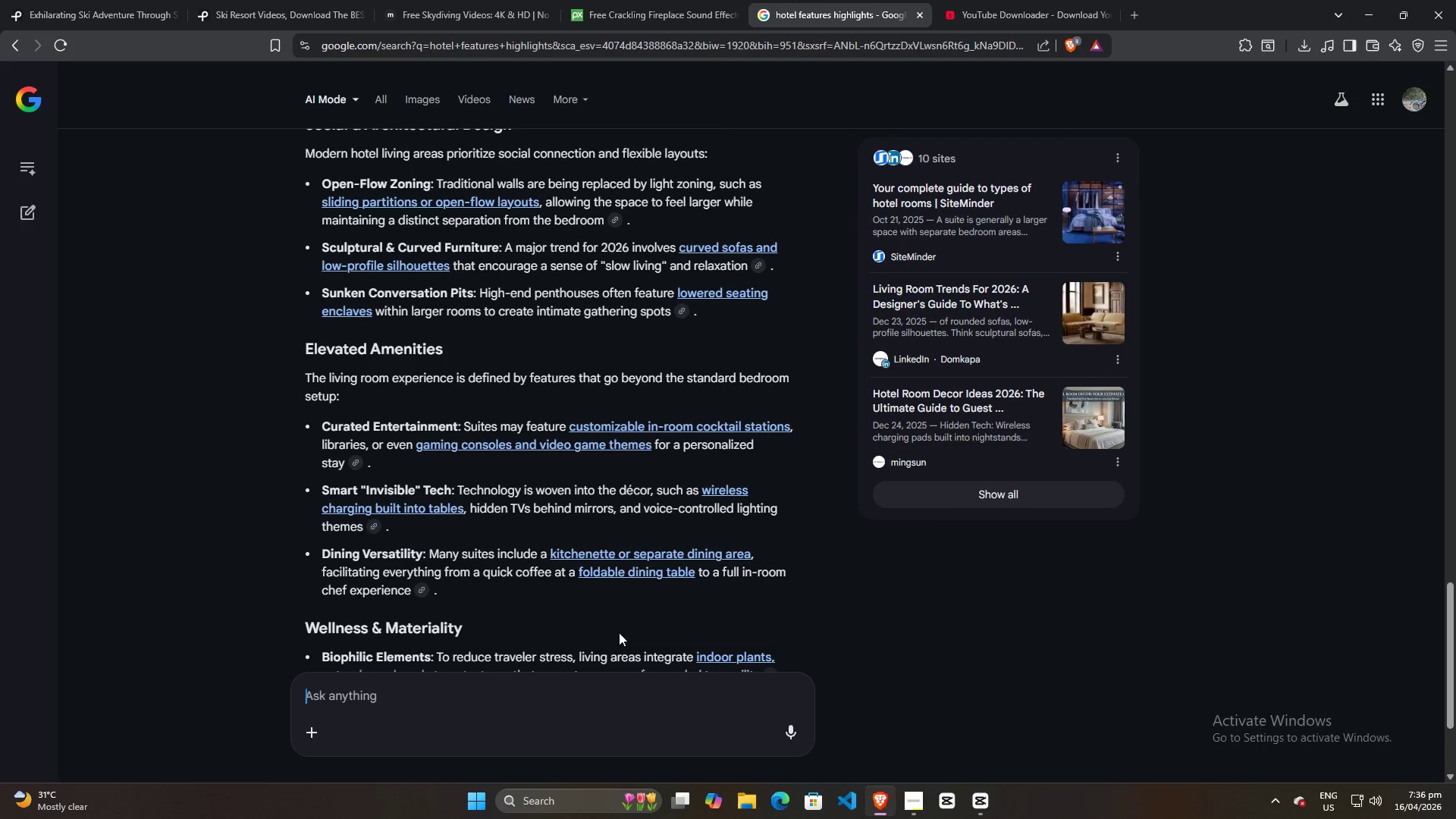 
scroll: coordinate [602, 639], scroll_direction: down, amount: 3.0
 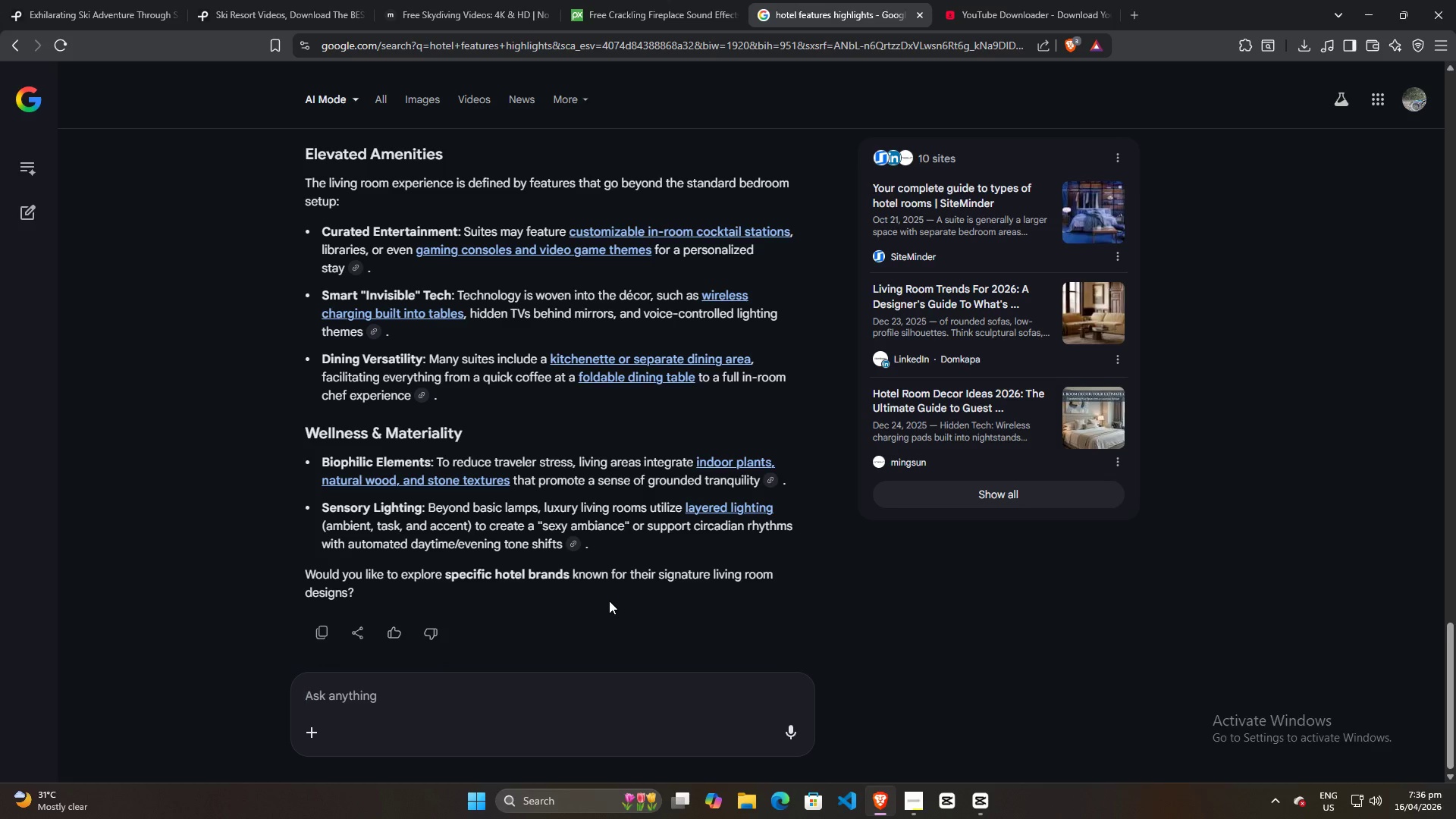 
wait(9.17)
 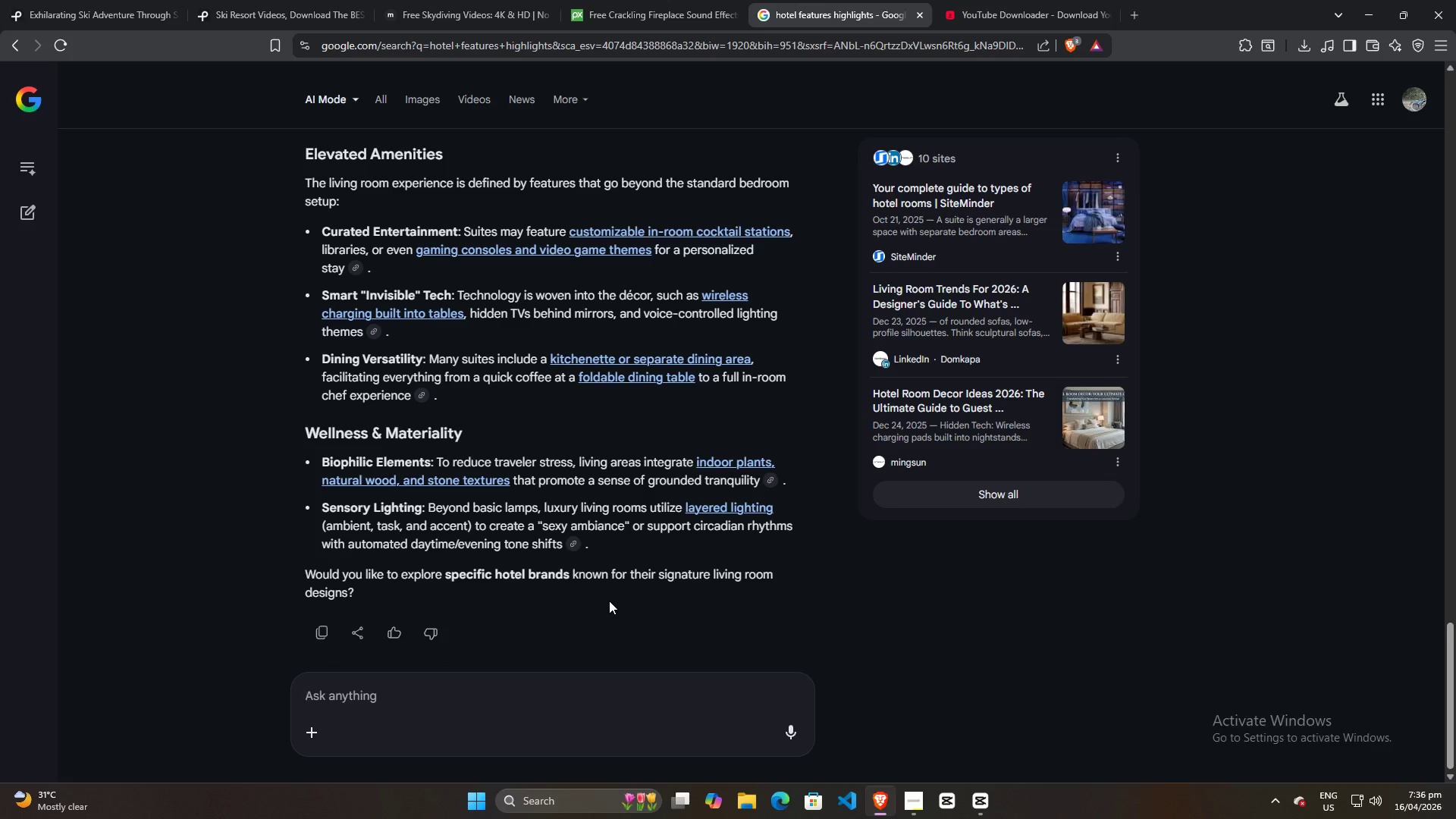 
key(Alt+AltLeft)
 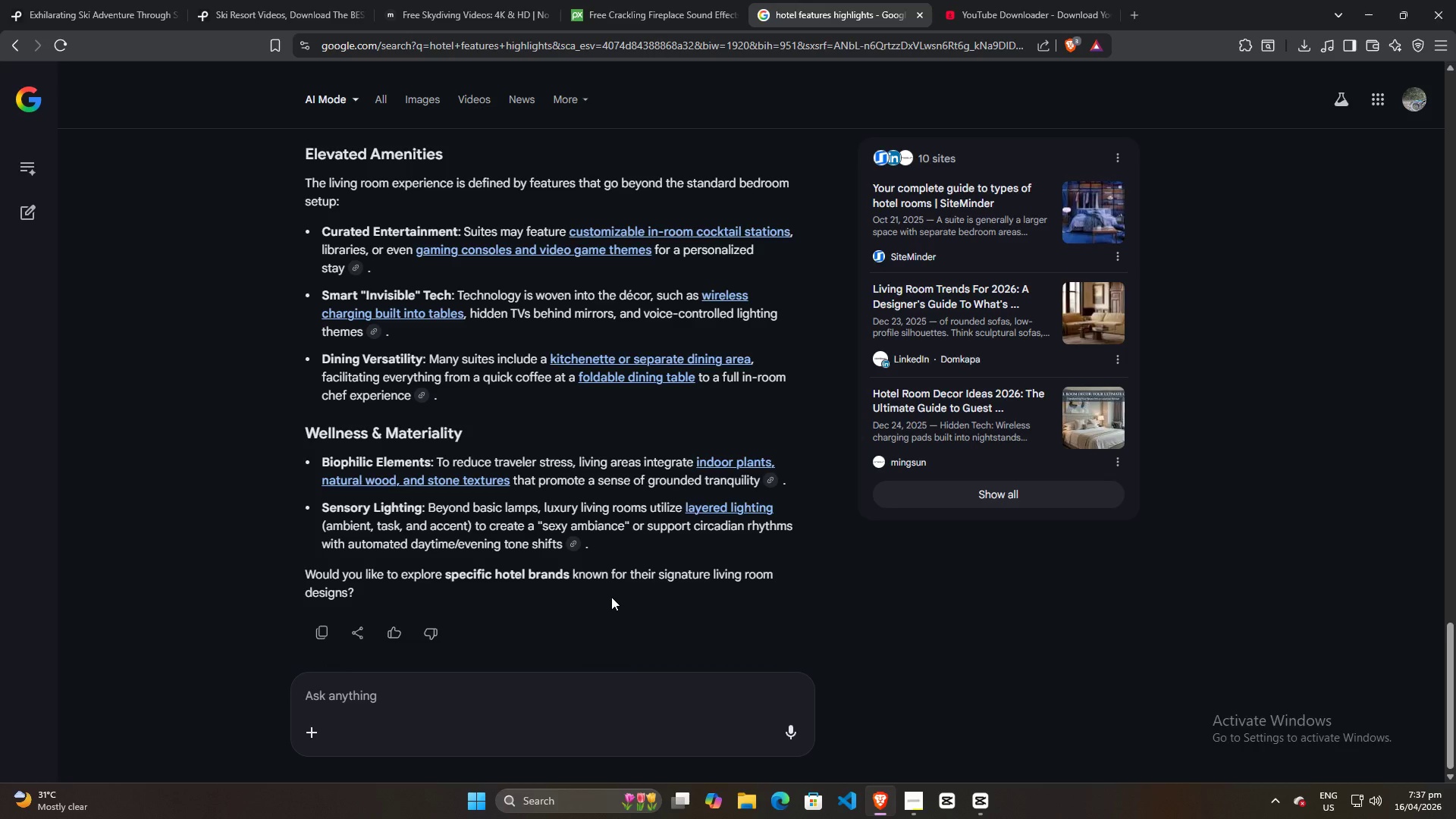 
key(Alt+Tab)
 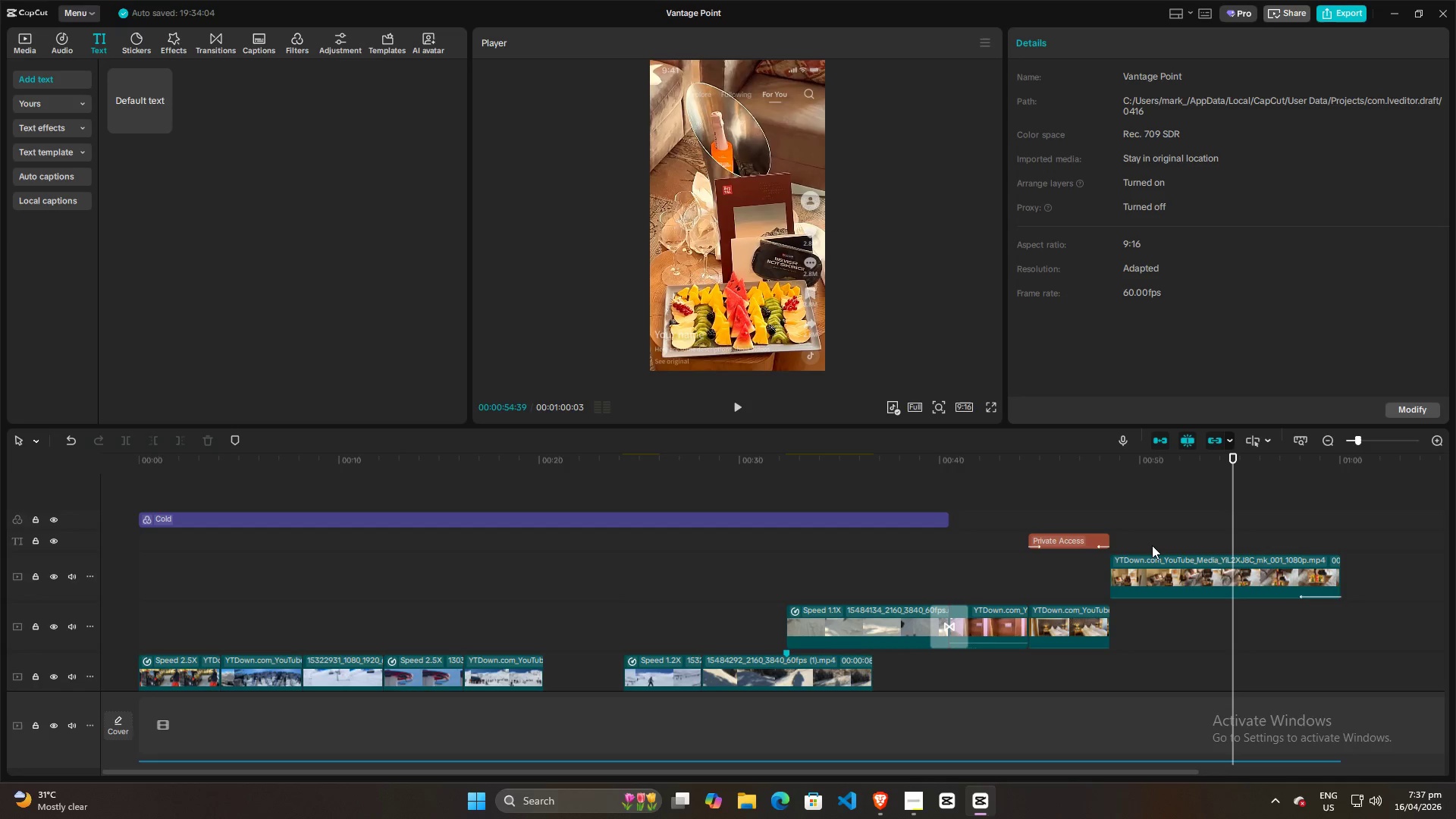 
left_click([1156, 538])
 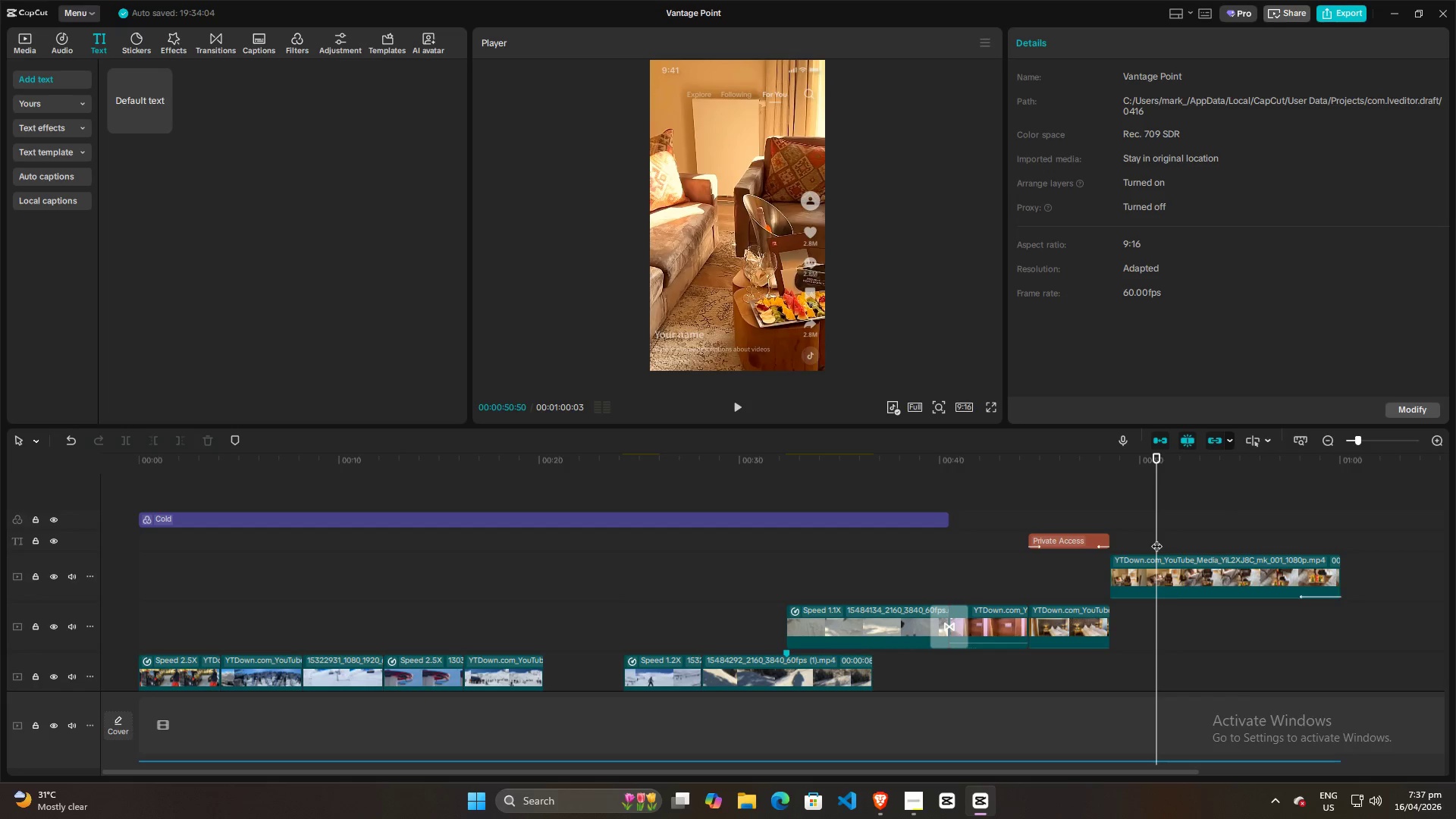 
key(Space)
 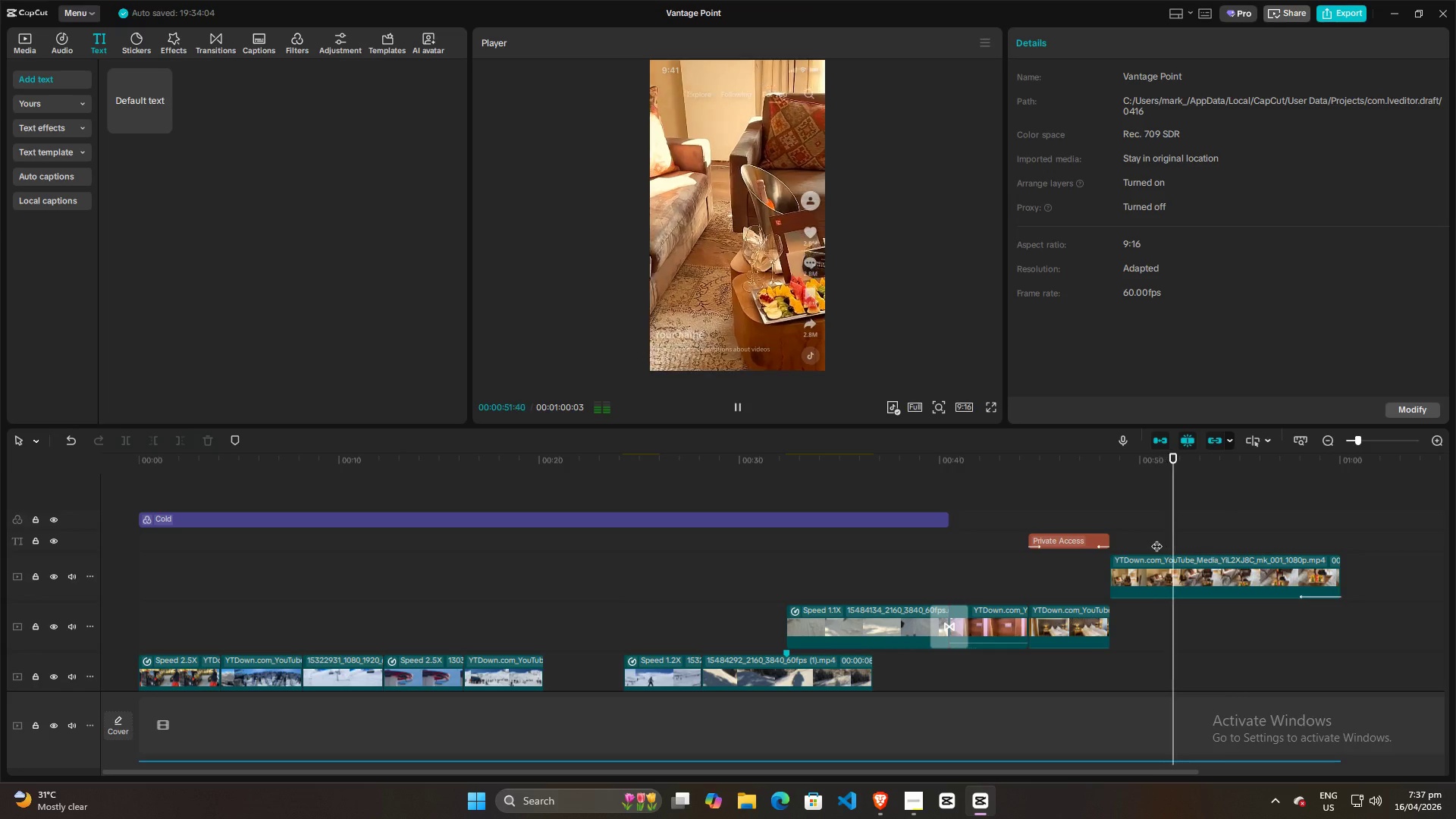 
key(Space)
 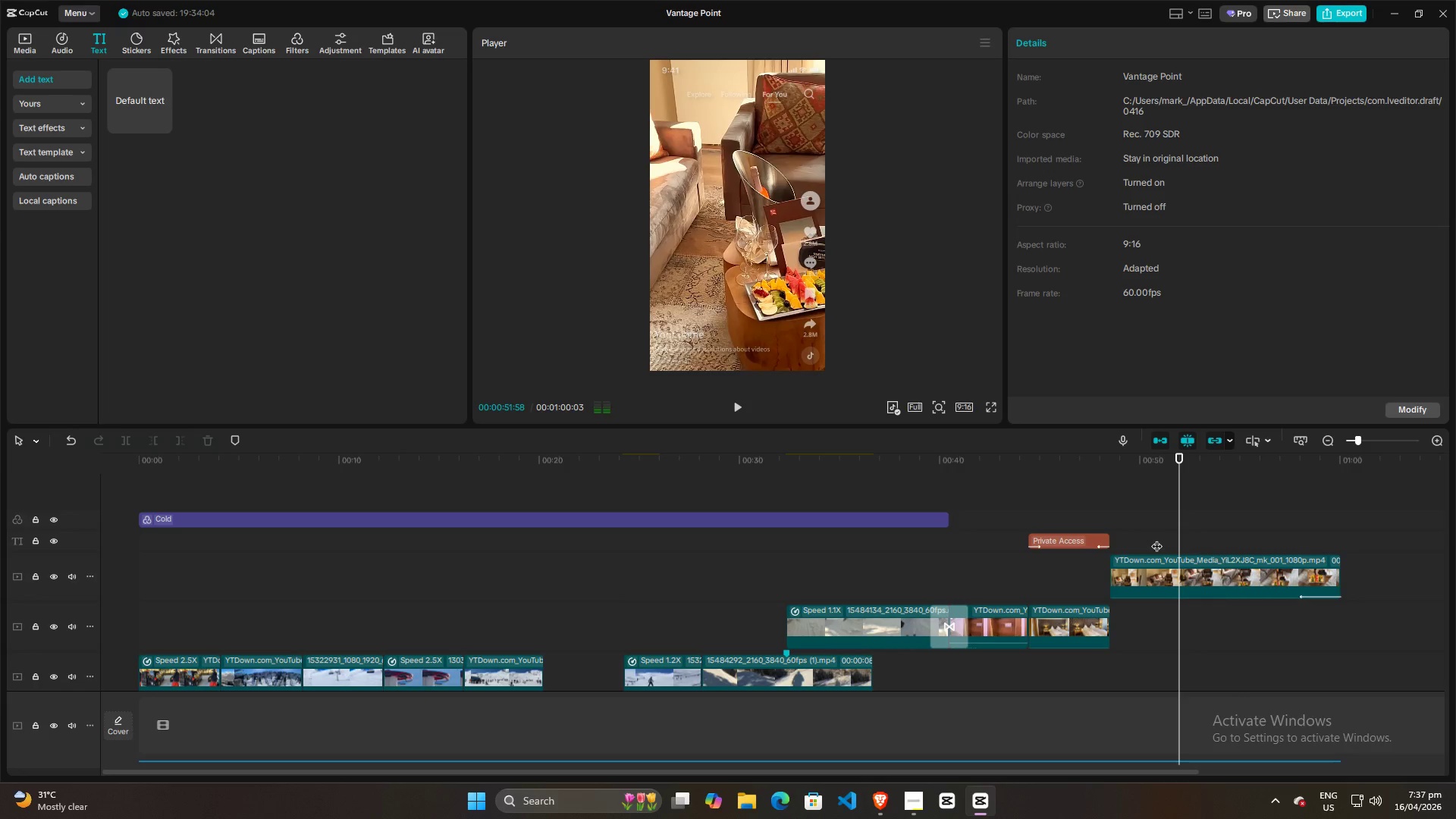 
key(Alt+AltLeft)
 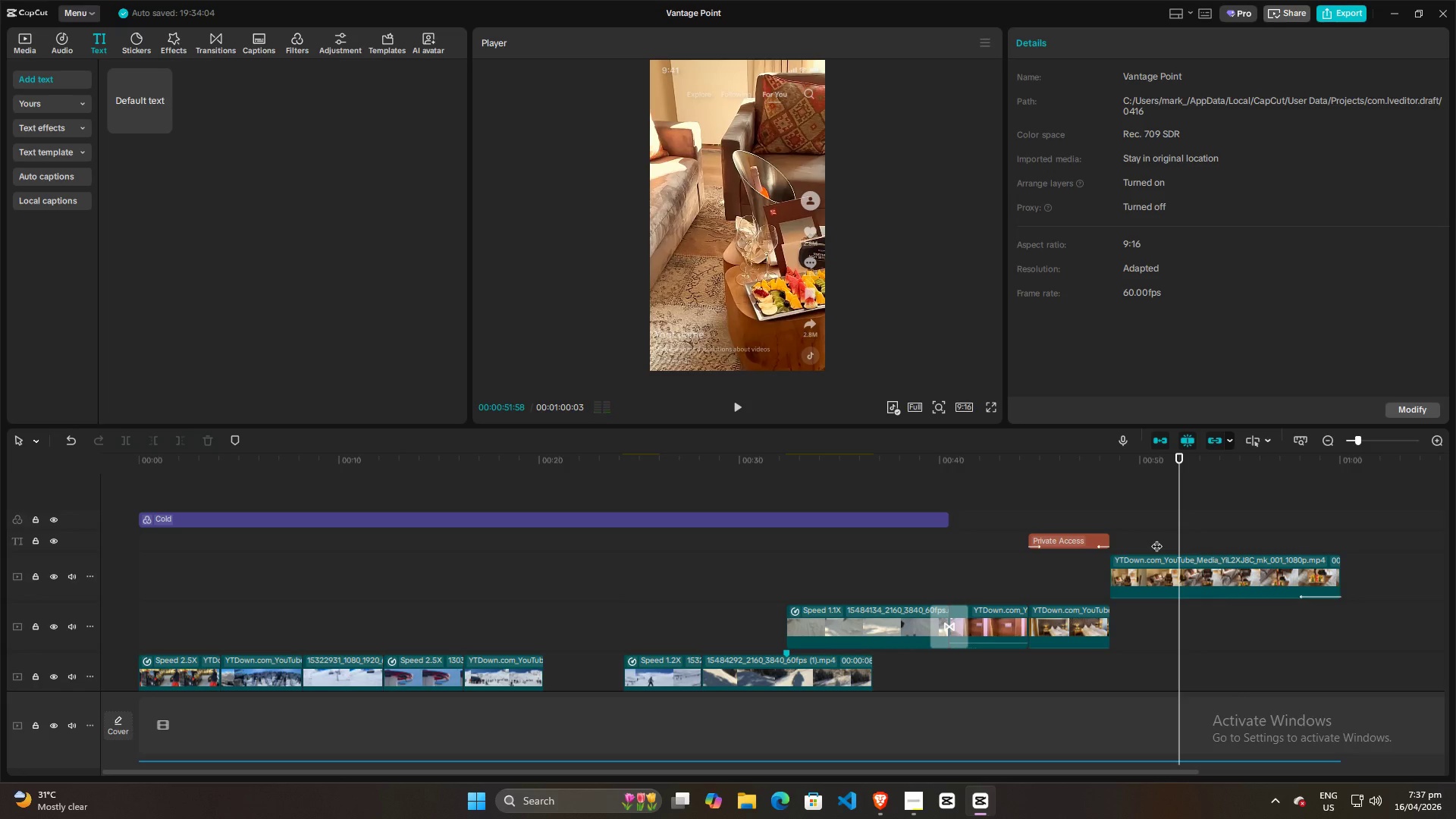 
key(Alt+AltLeft)
 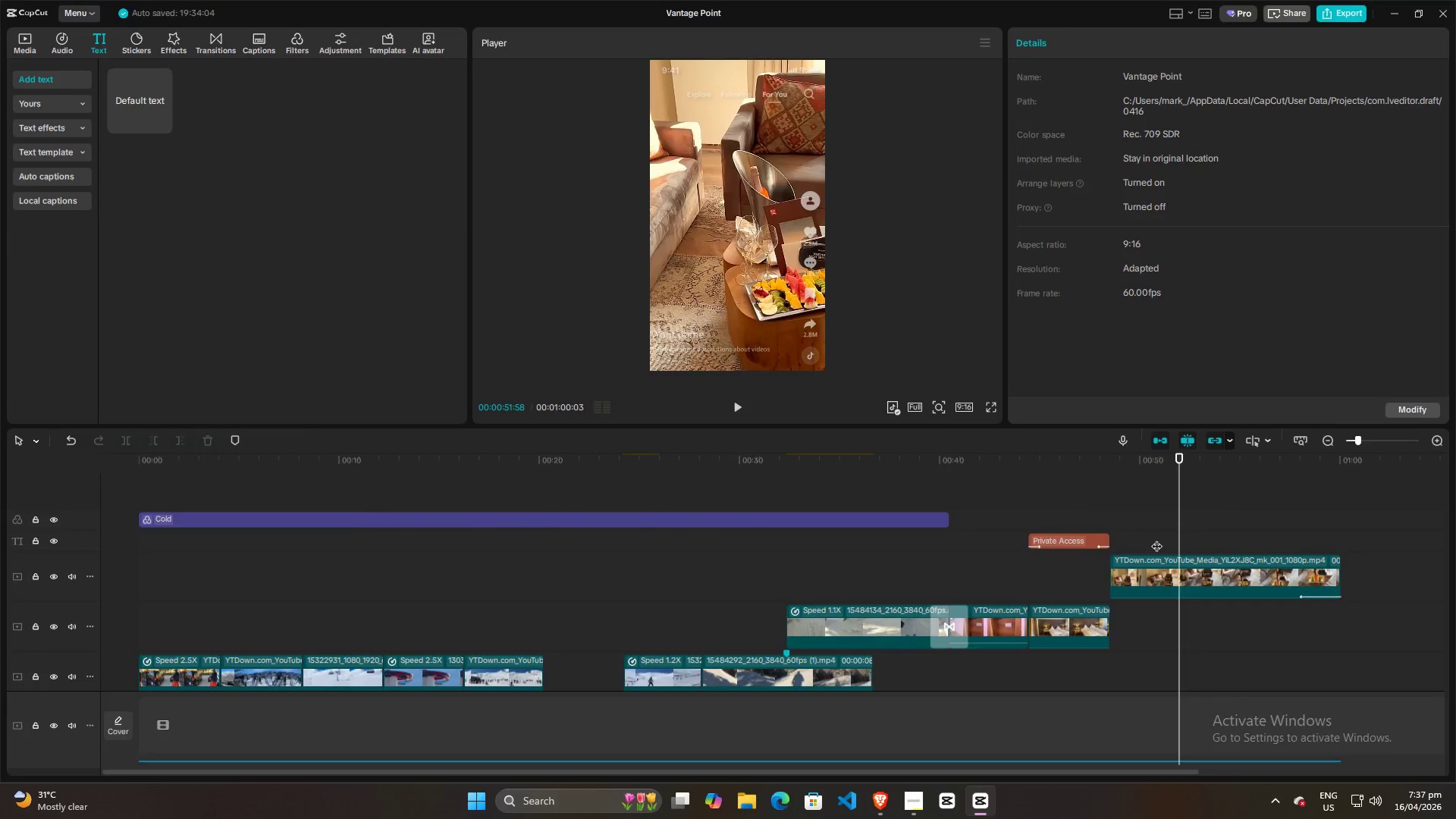 
key(Alt+Tab)
 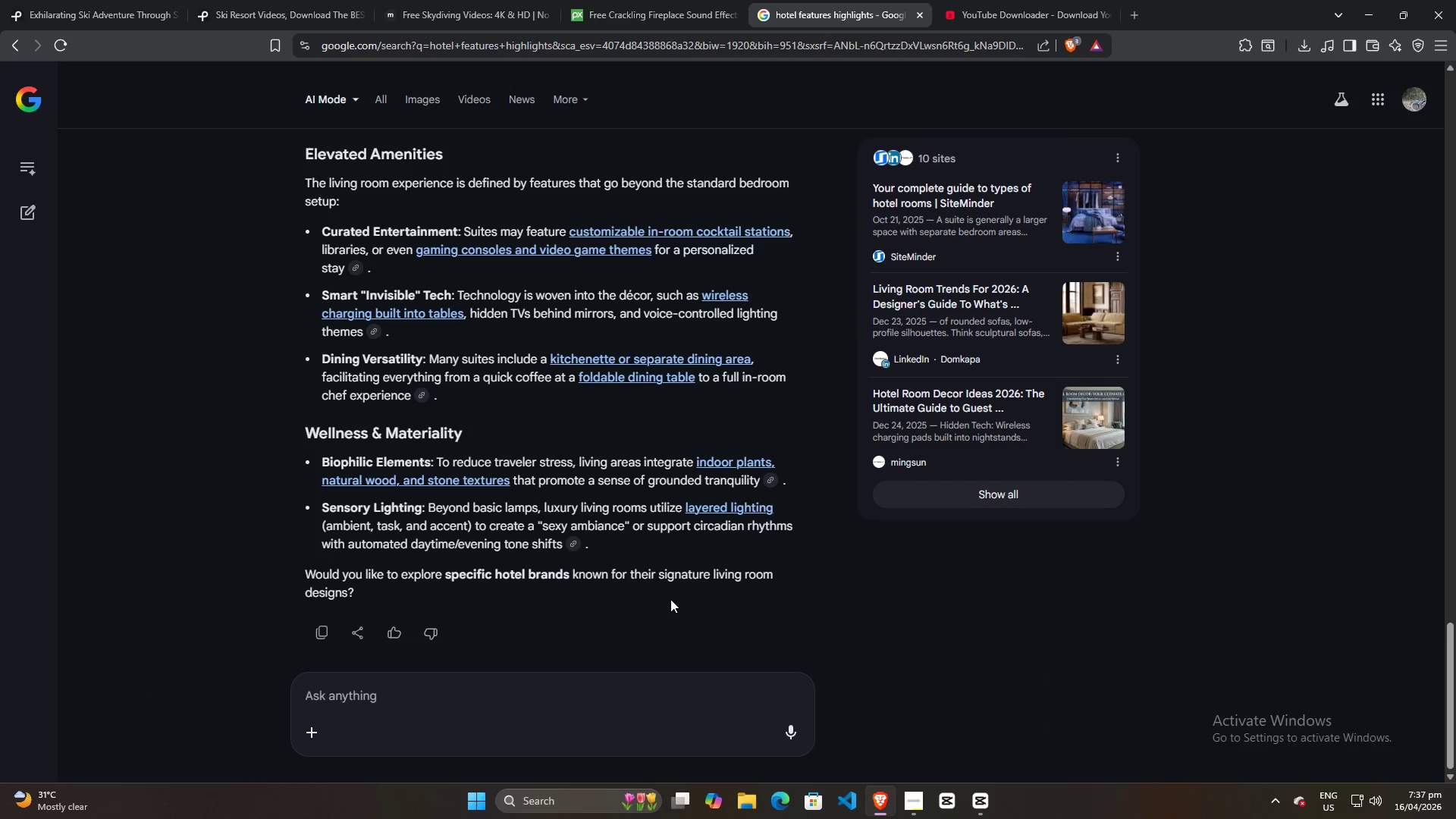 
scroll: coordinate [667, 610], scroll_direction: down, amount: 3.0
 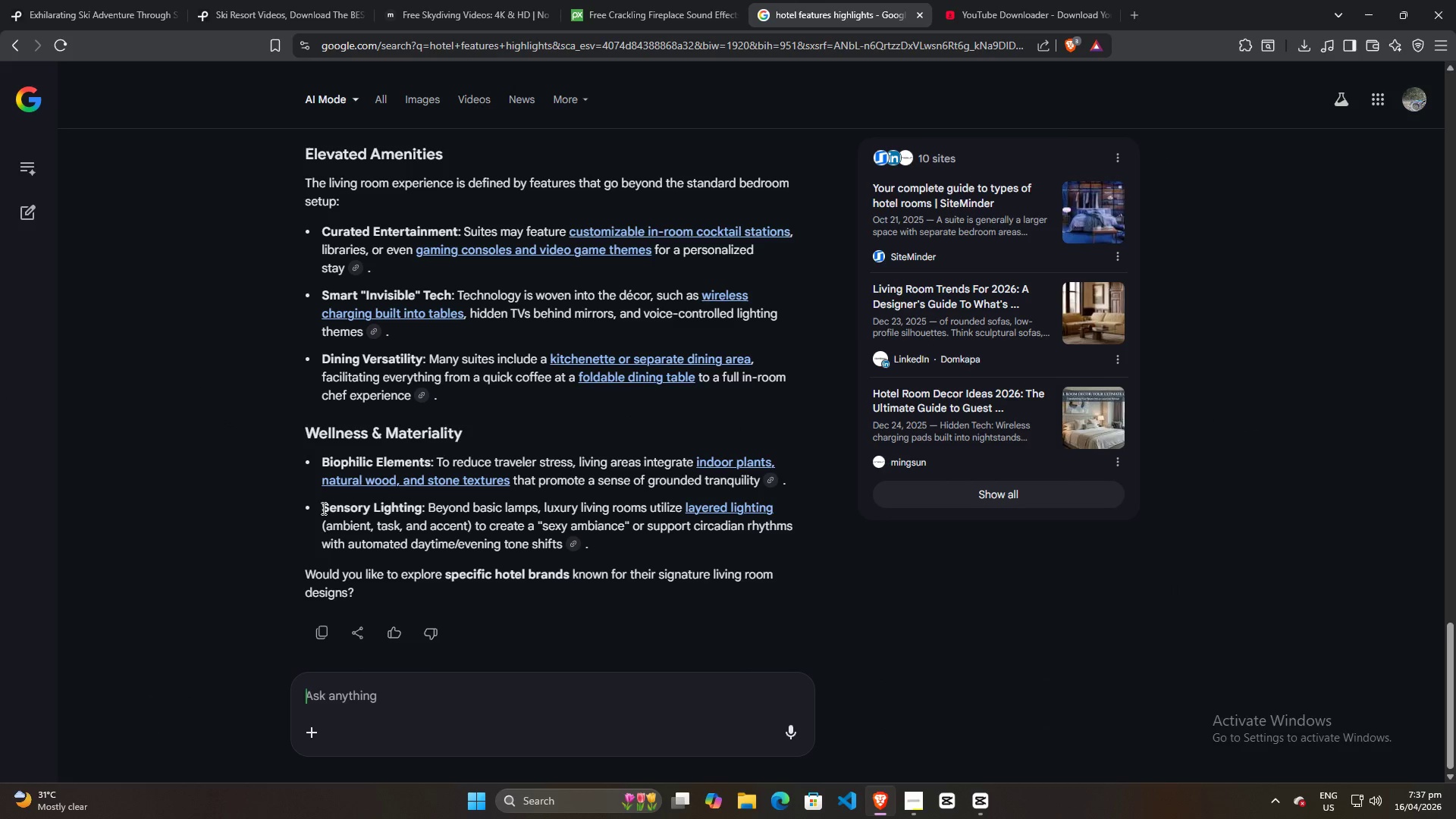 
wait(7.53)
 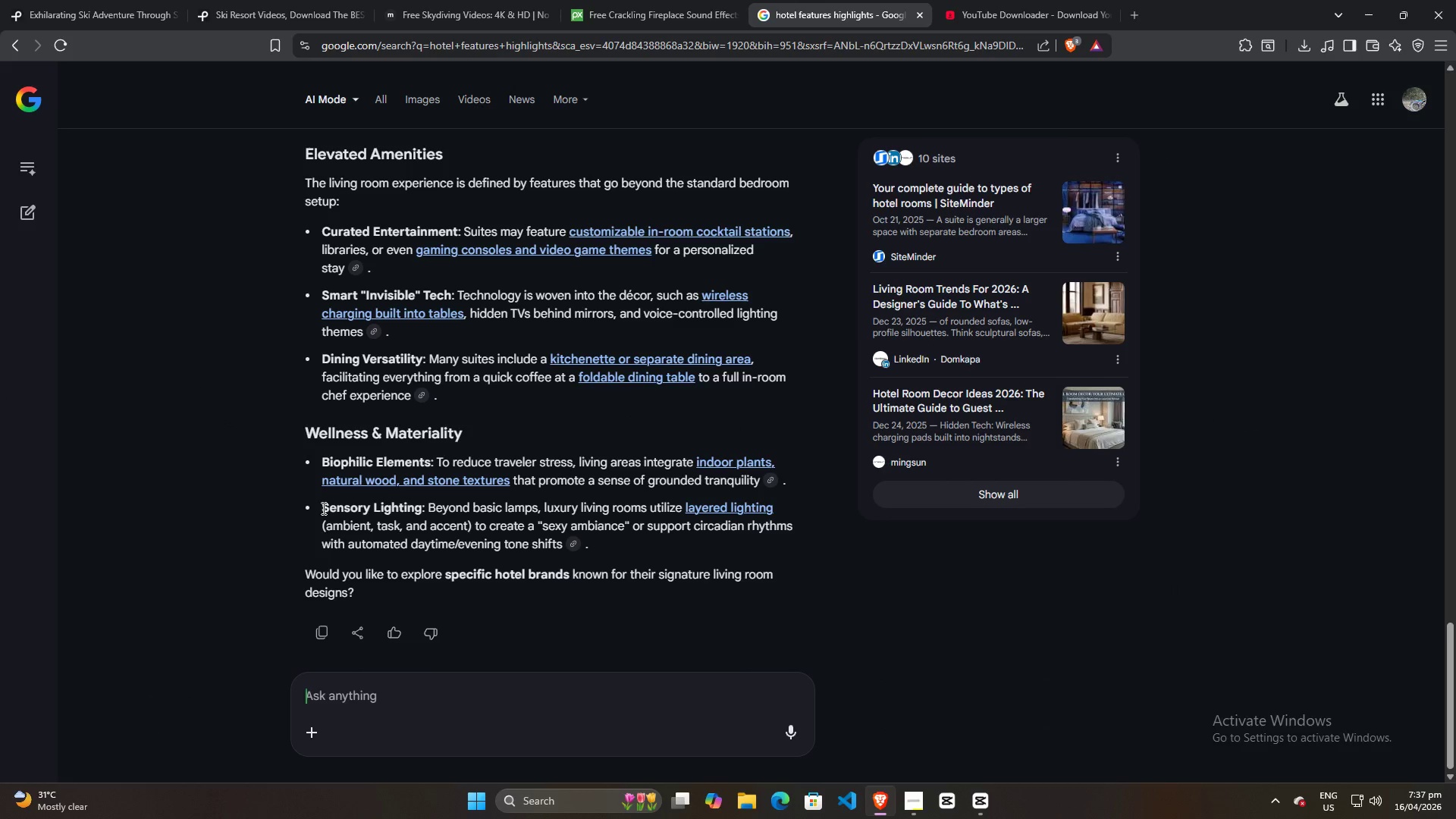 
left_click_drag(start_coordinate=[322, 359], to_coordinate=[422, 357])
 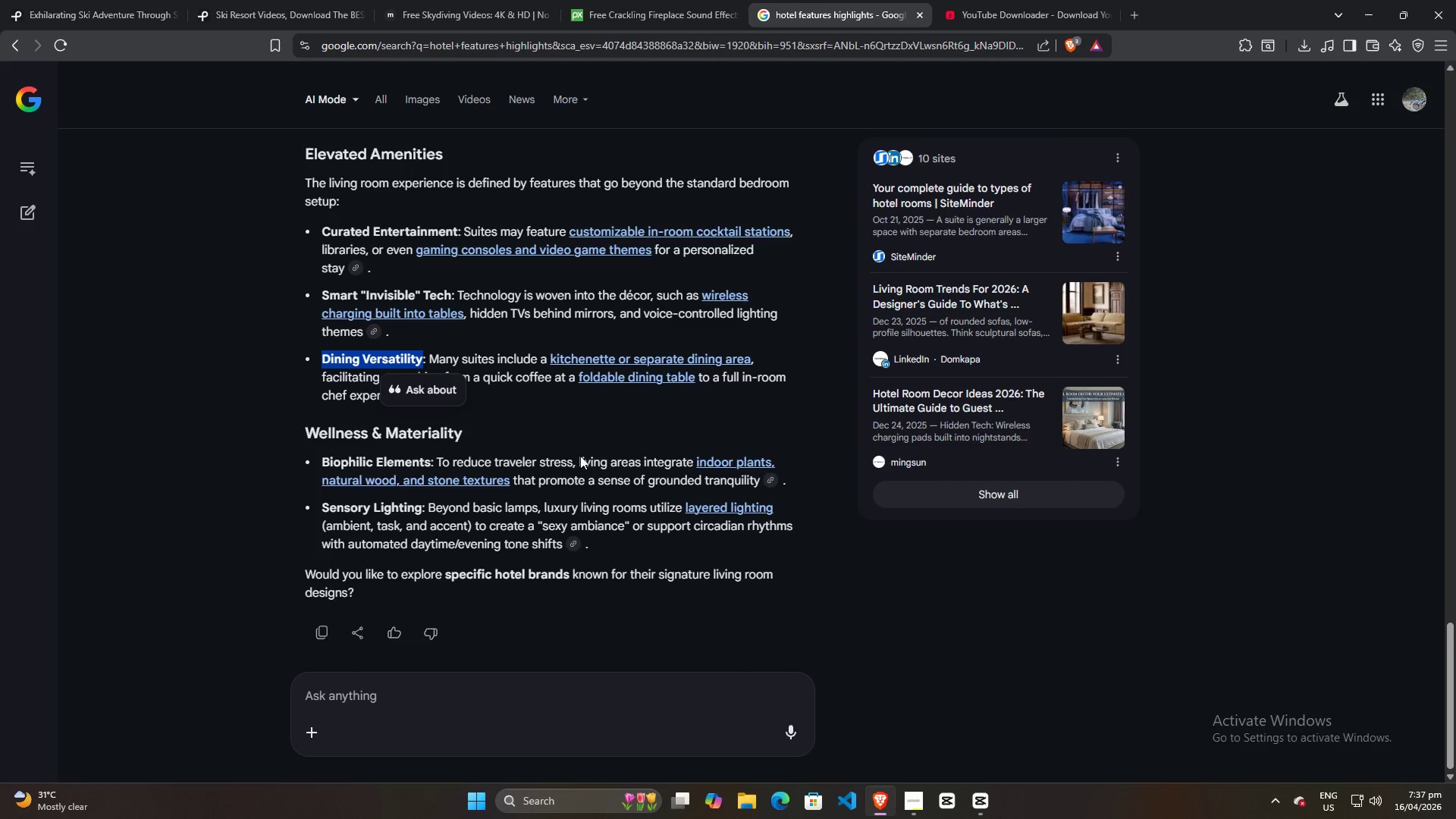 
key(Control+C)
 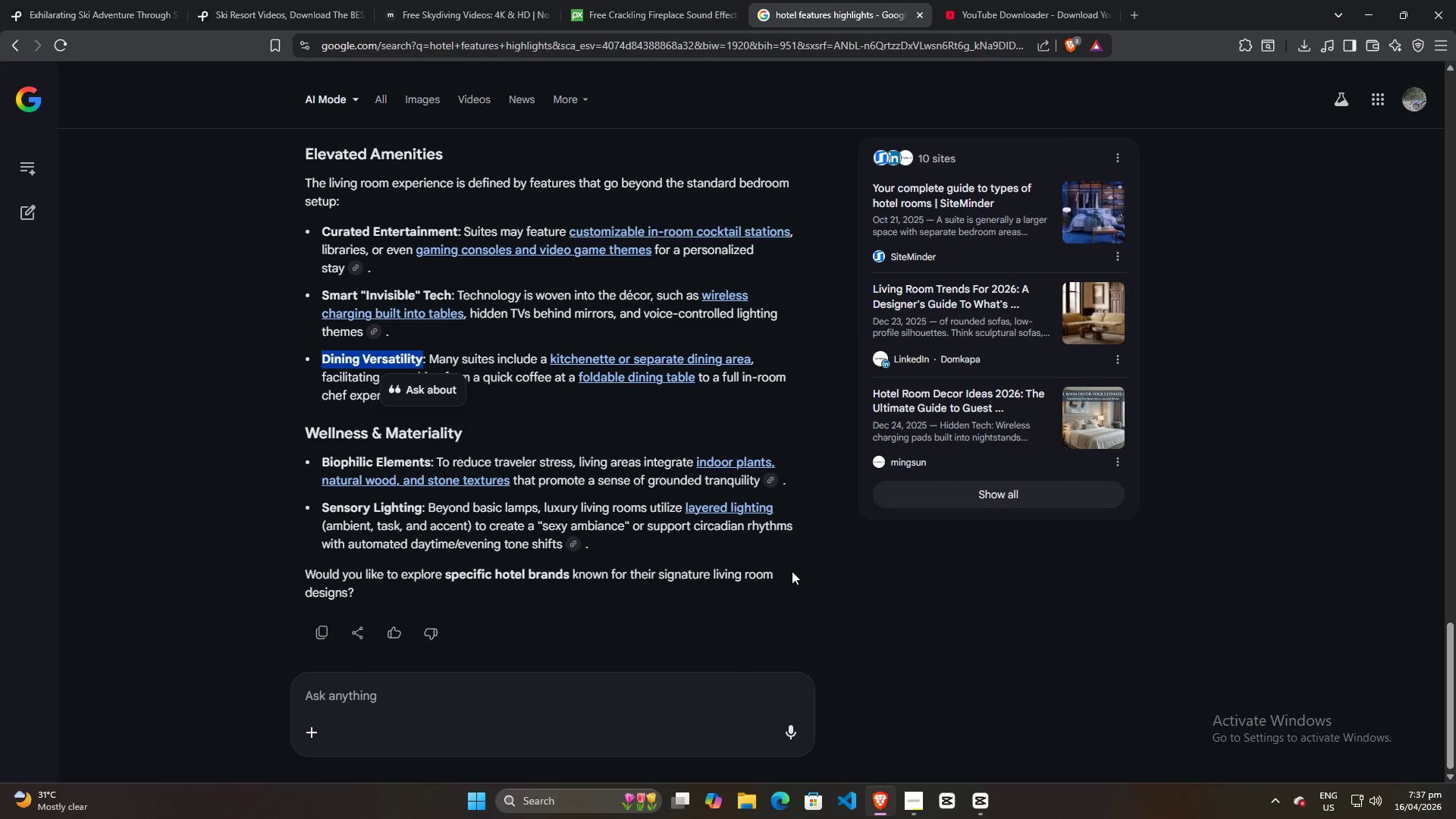 
key(Control+C)
 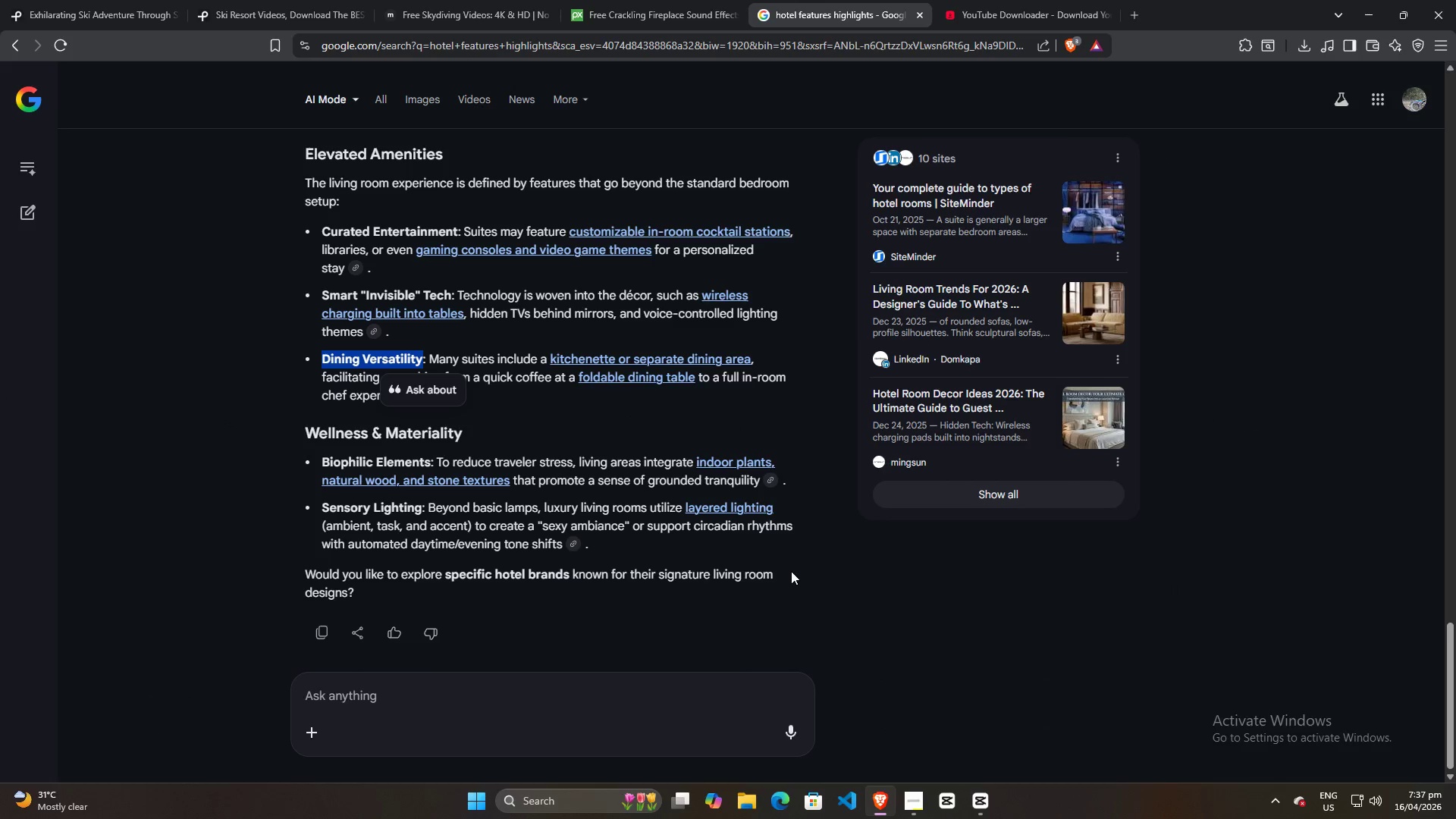 
key(Control+C)
 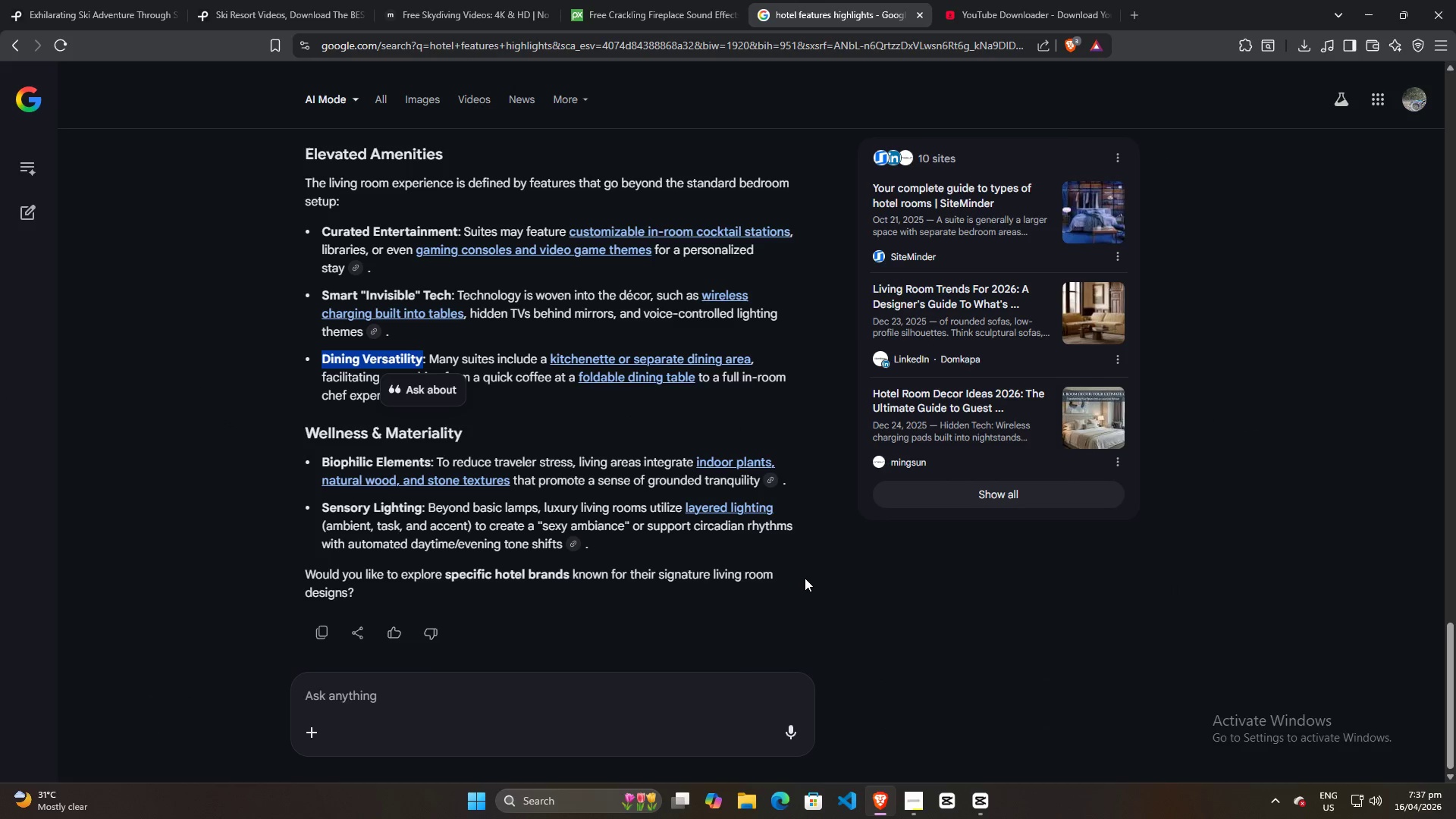 
key(Alt+AltLeft)
 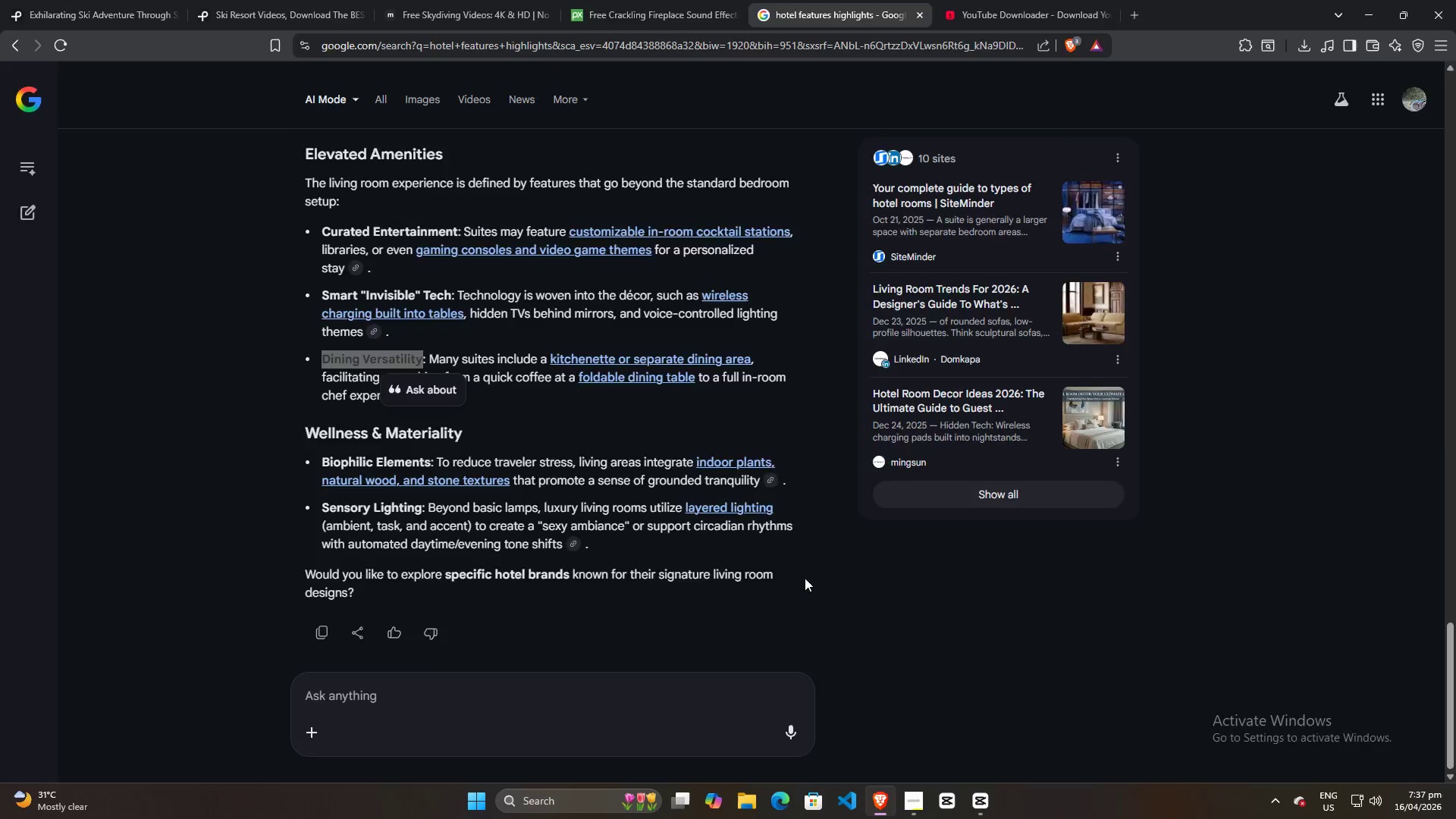 
key(Alt+Tab)
 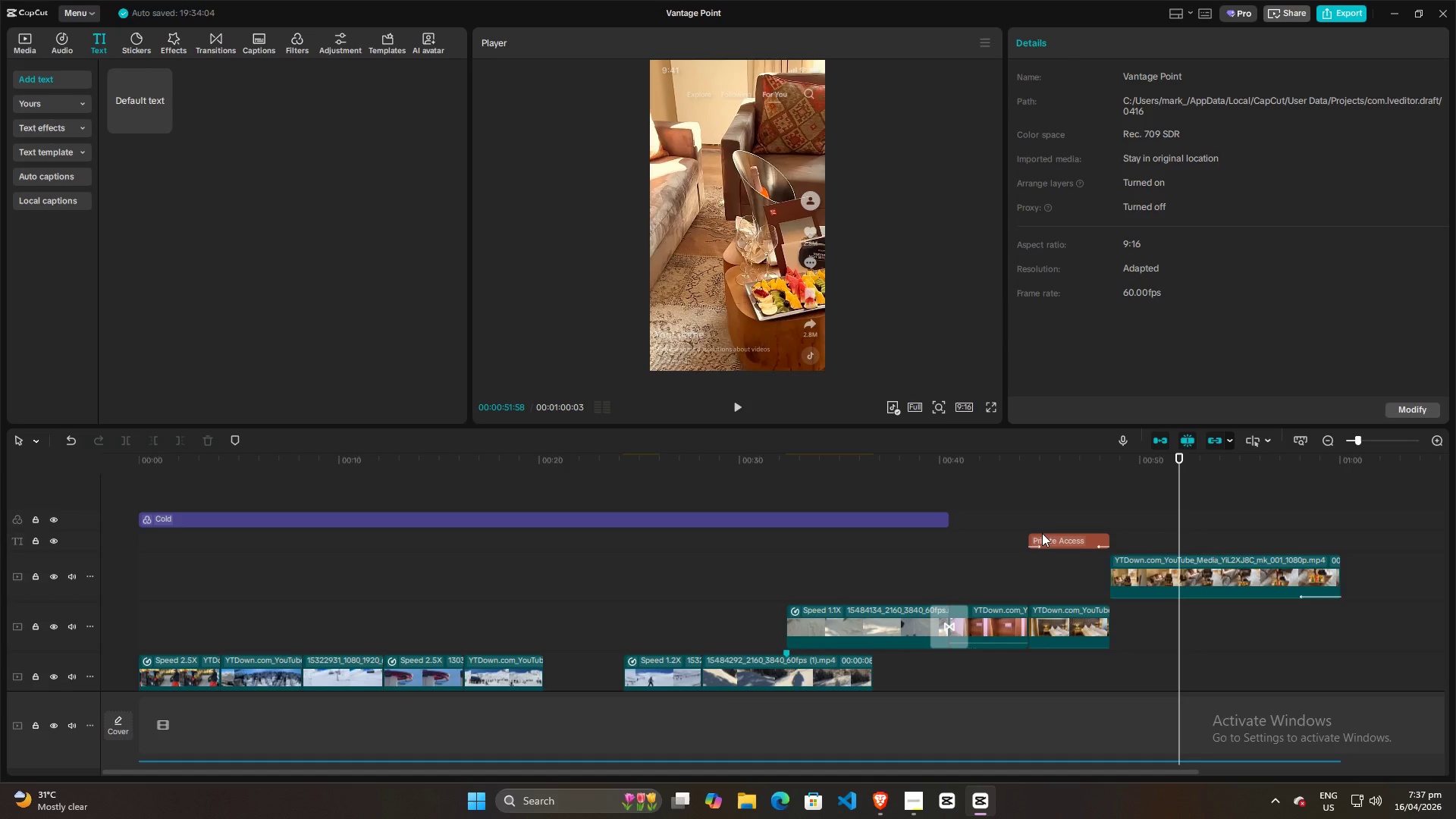 
left_click([1067, 542])
 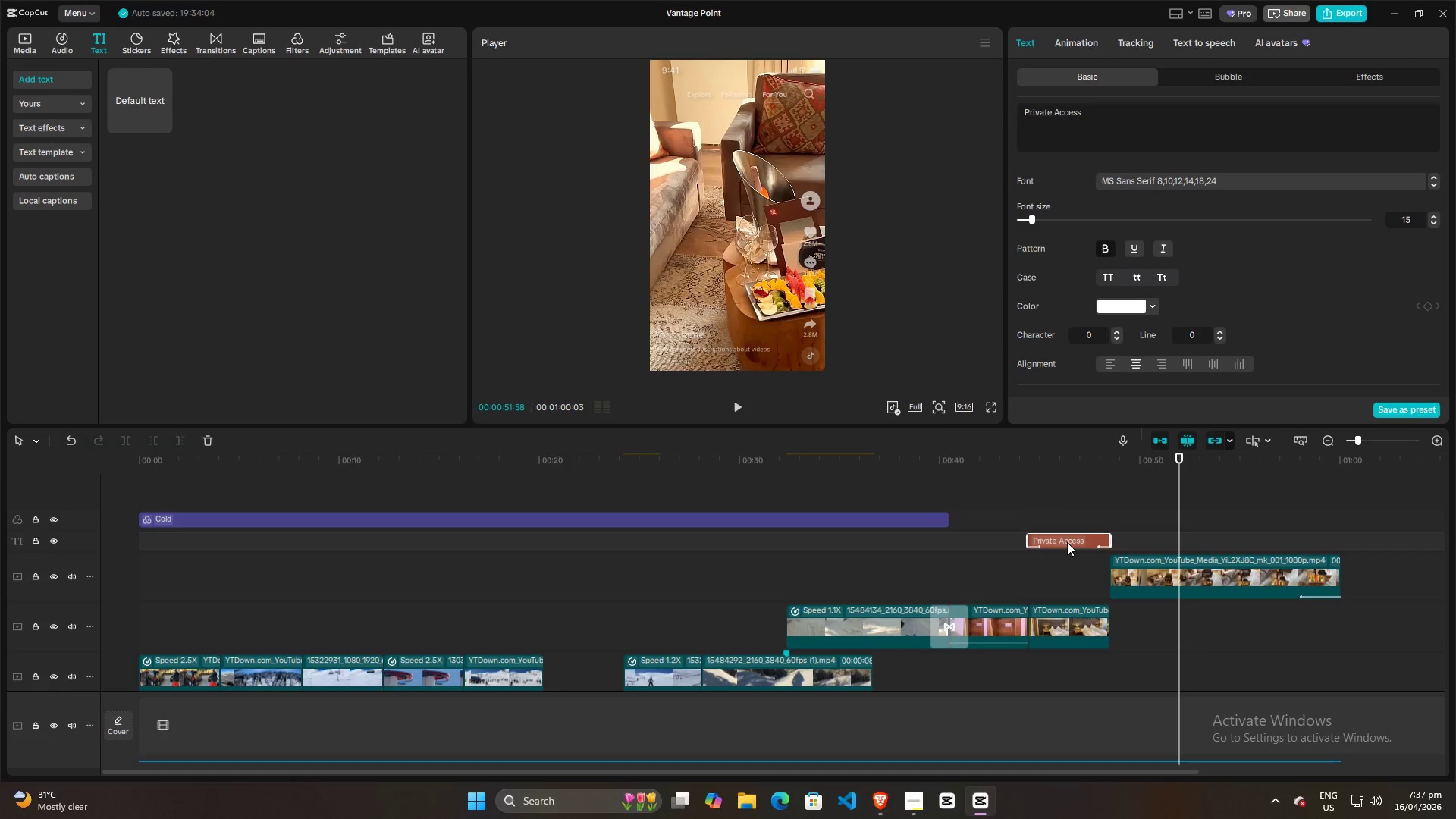 
hold_key(key=AltLeft, duration=1.5)
left_click_drag(start_coordinate=[1067, 542], to_coordinate=[1151, 544])
 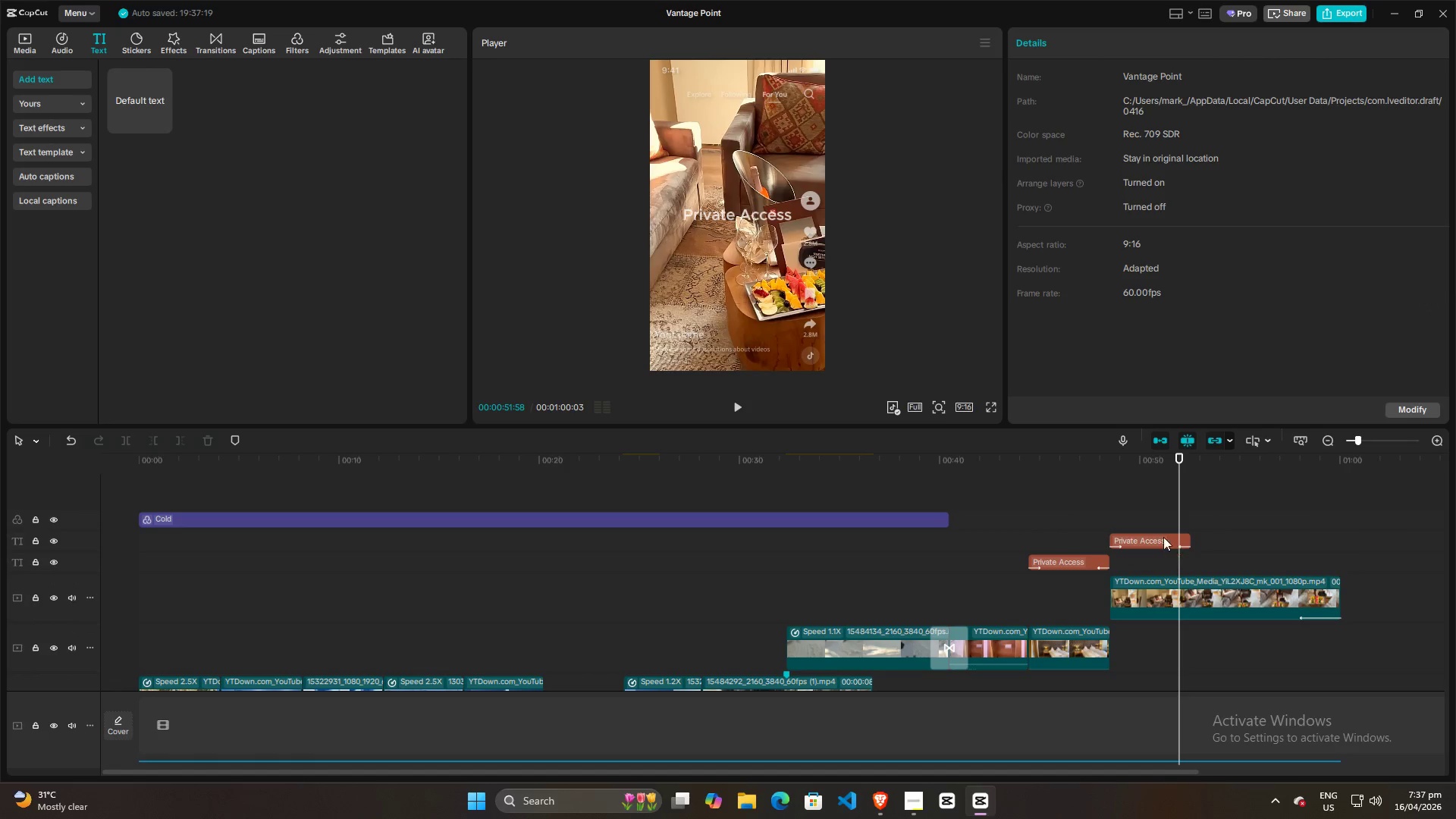 
hold_key(key=AltLeft, duration=0.95)
 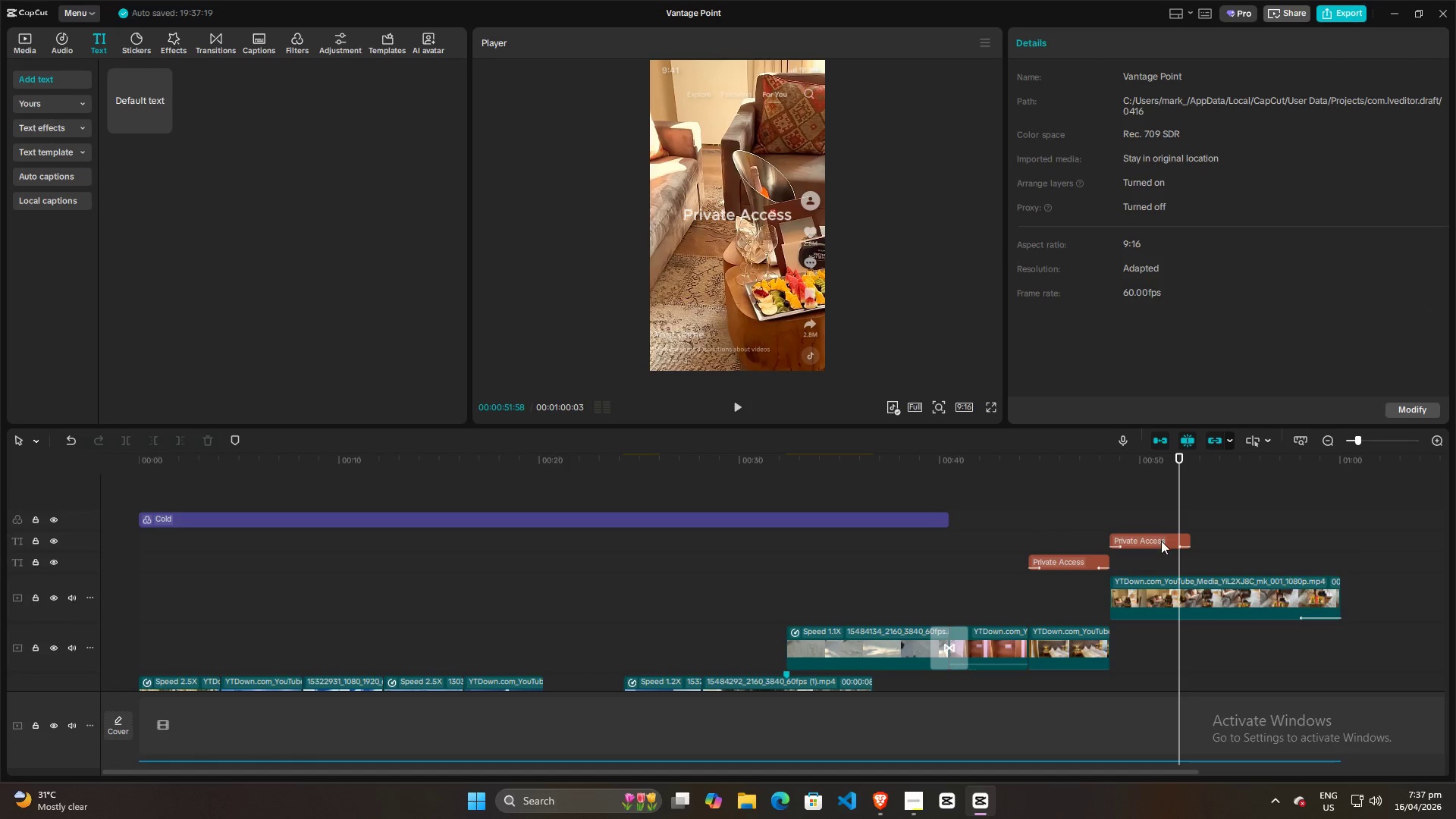 
left_click_drag(start_coordinate=[1161, 535], to_coordinate=[1159, 556])
 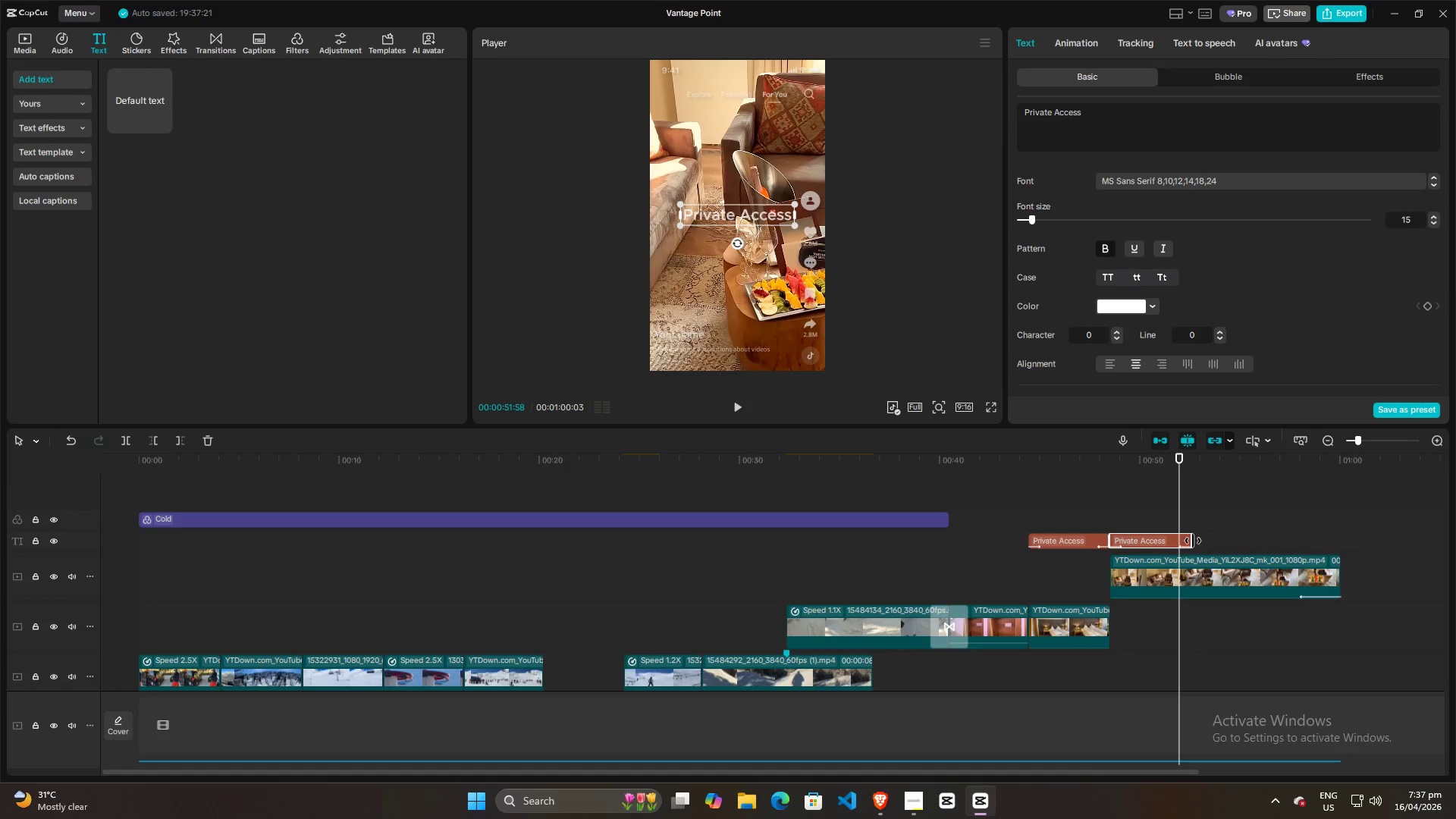 
left_click_drag(start_coordinate=[1193, 541], to_coordinate=[1336, 541])
 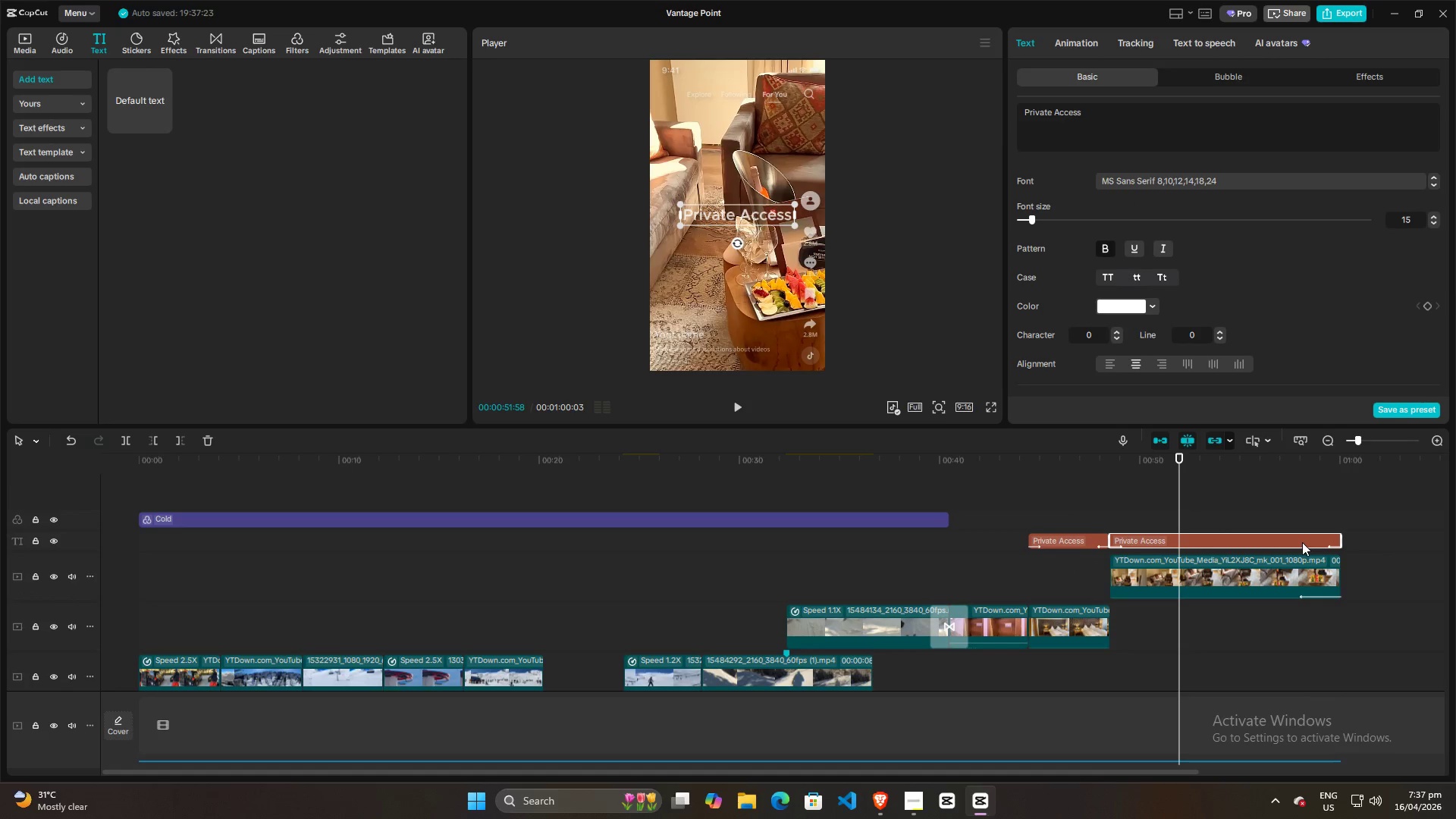 
left_click([1302, 541])
 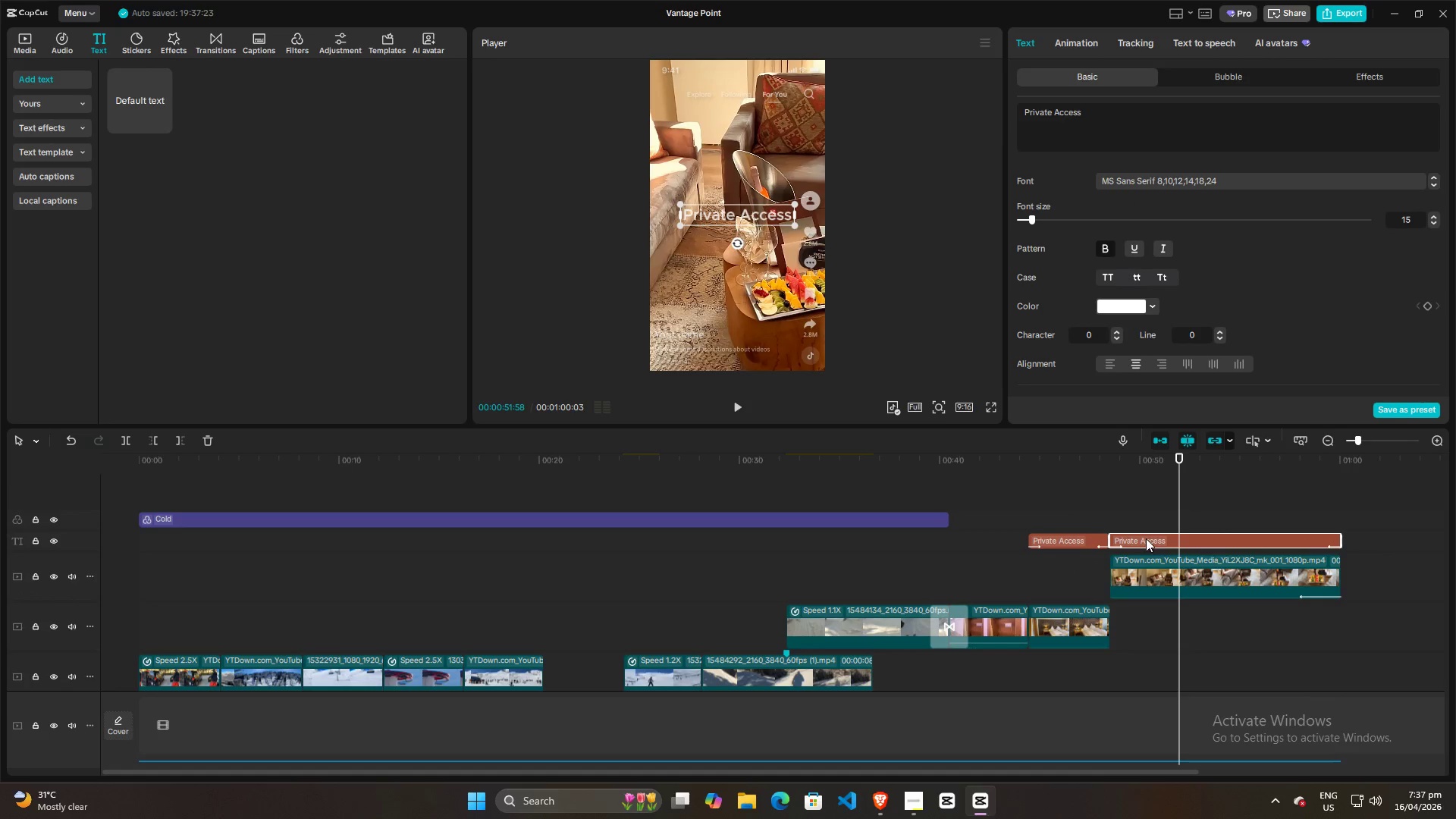 
left_click([1107, 105])
 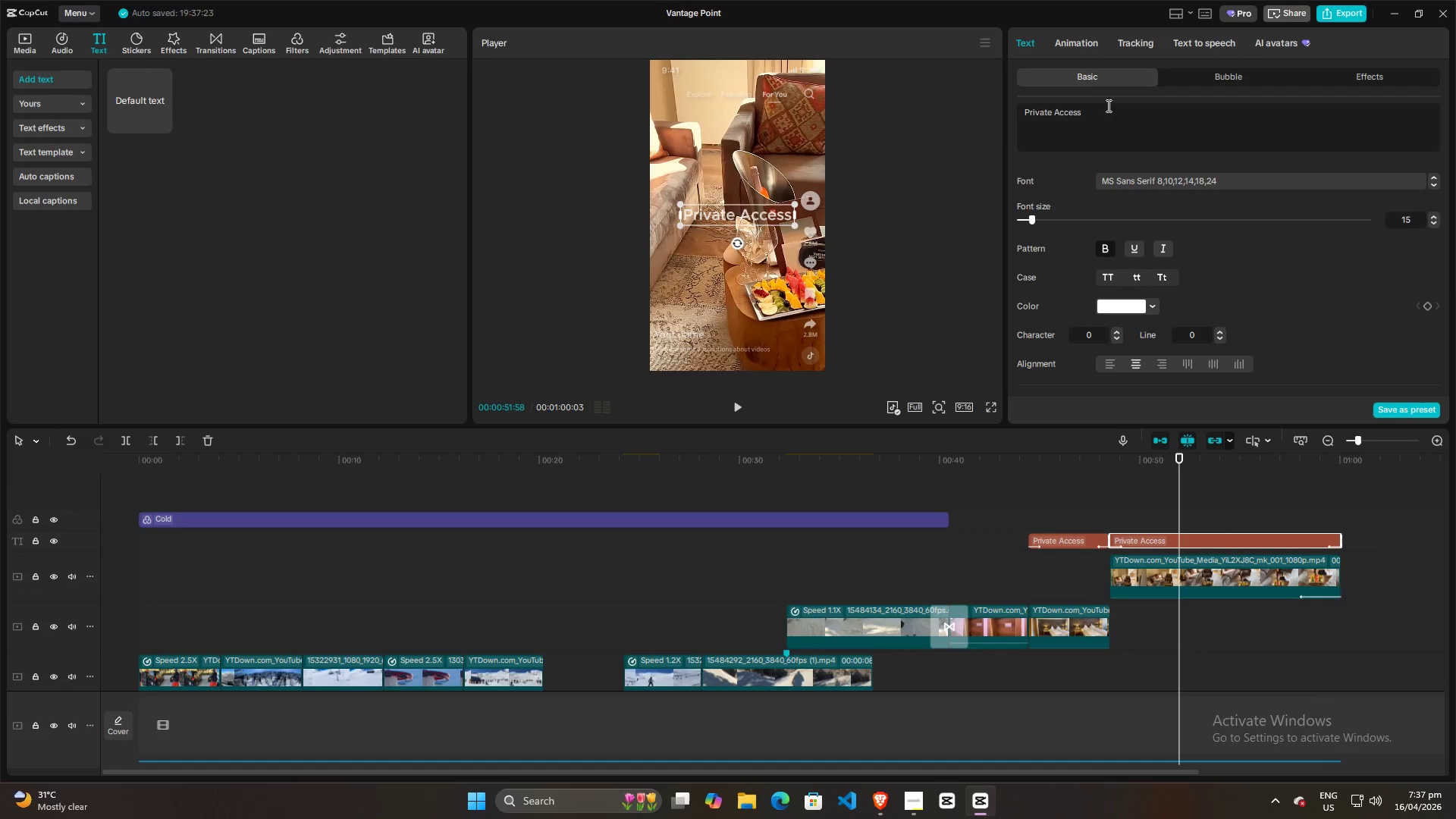 
key(Control+V)
 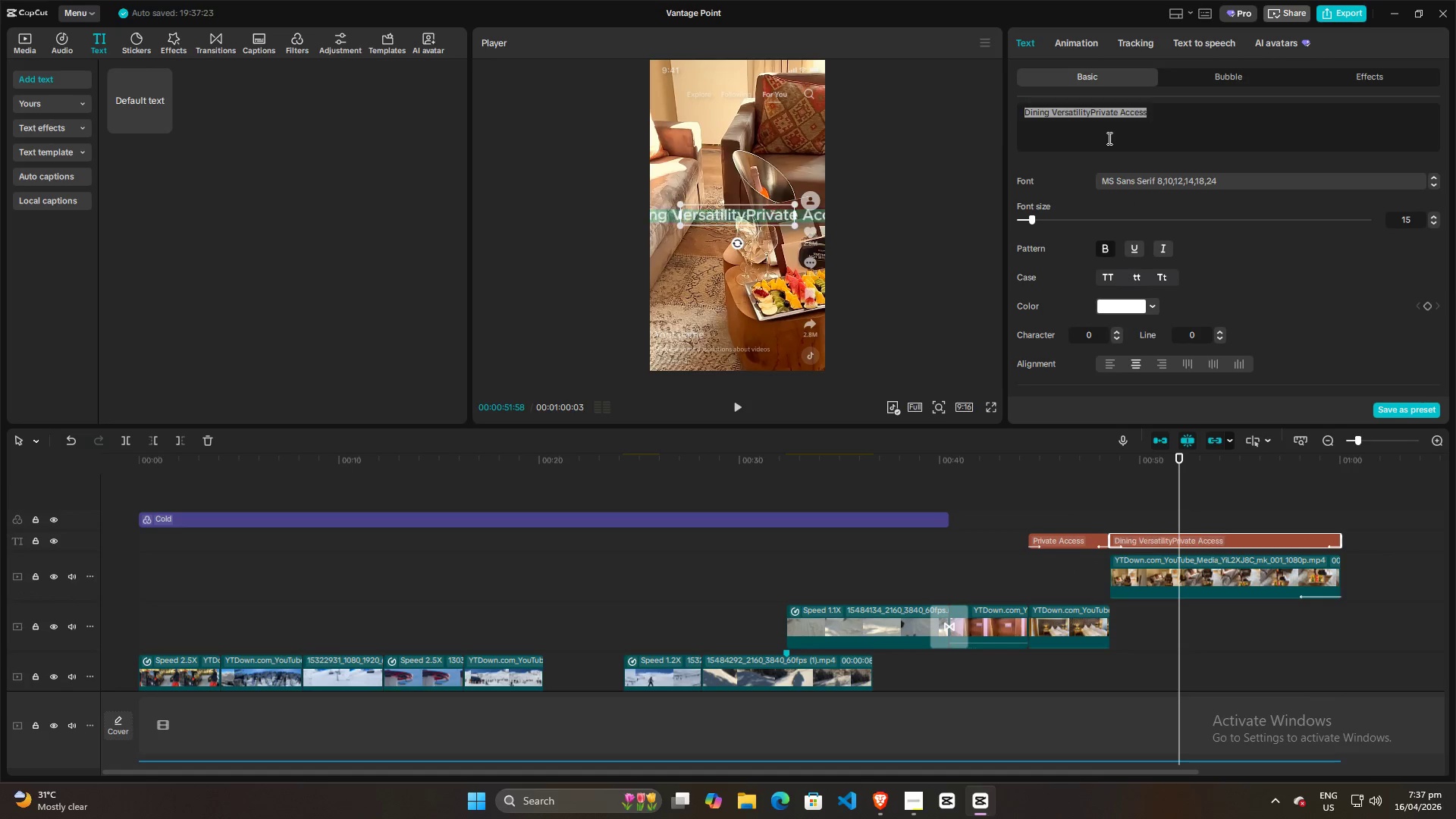 
key(Control+A)
 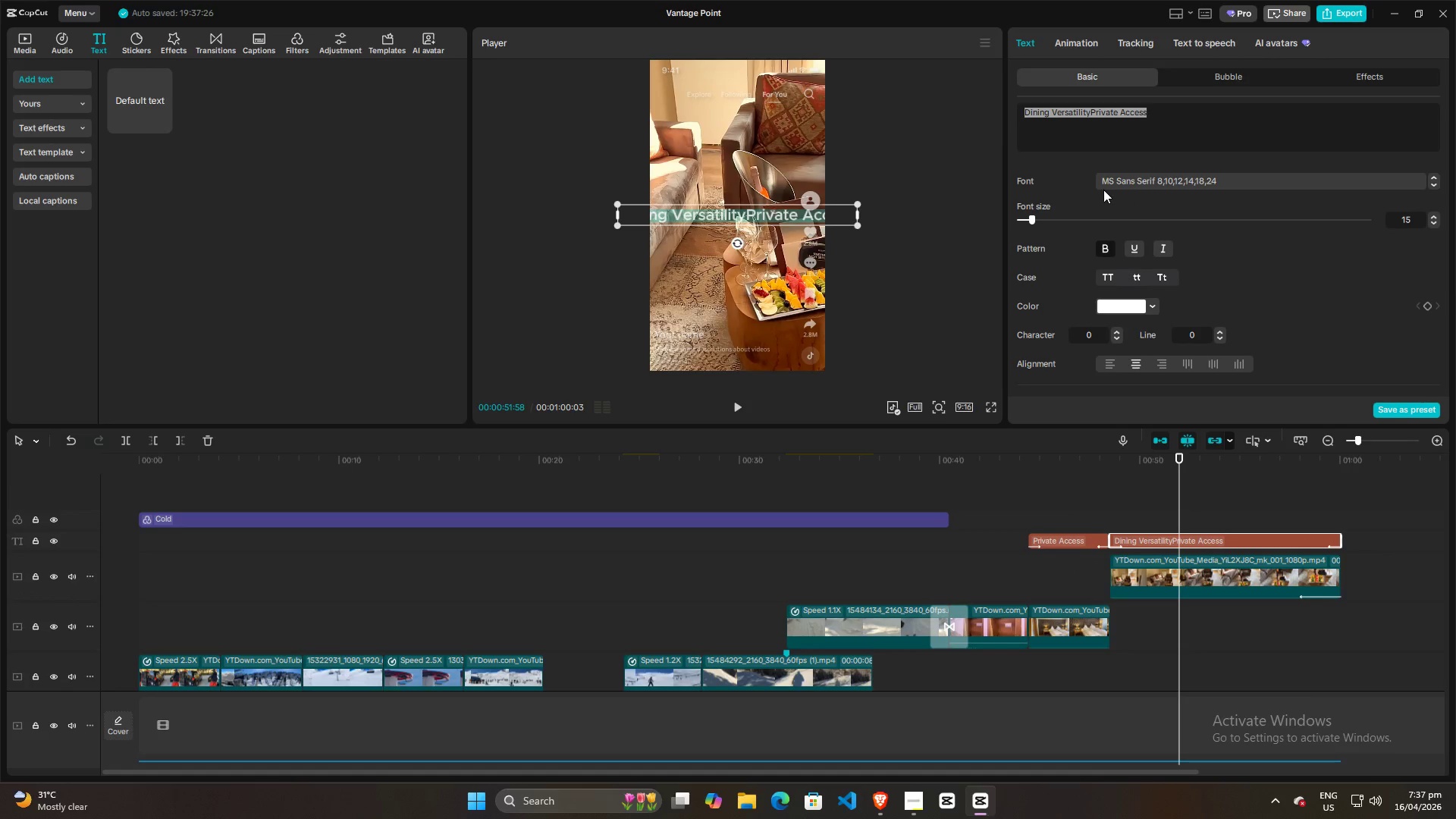 
key(Control+A)
 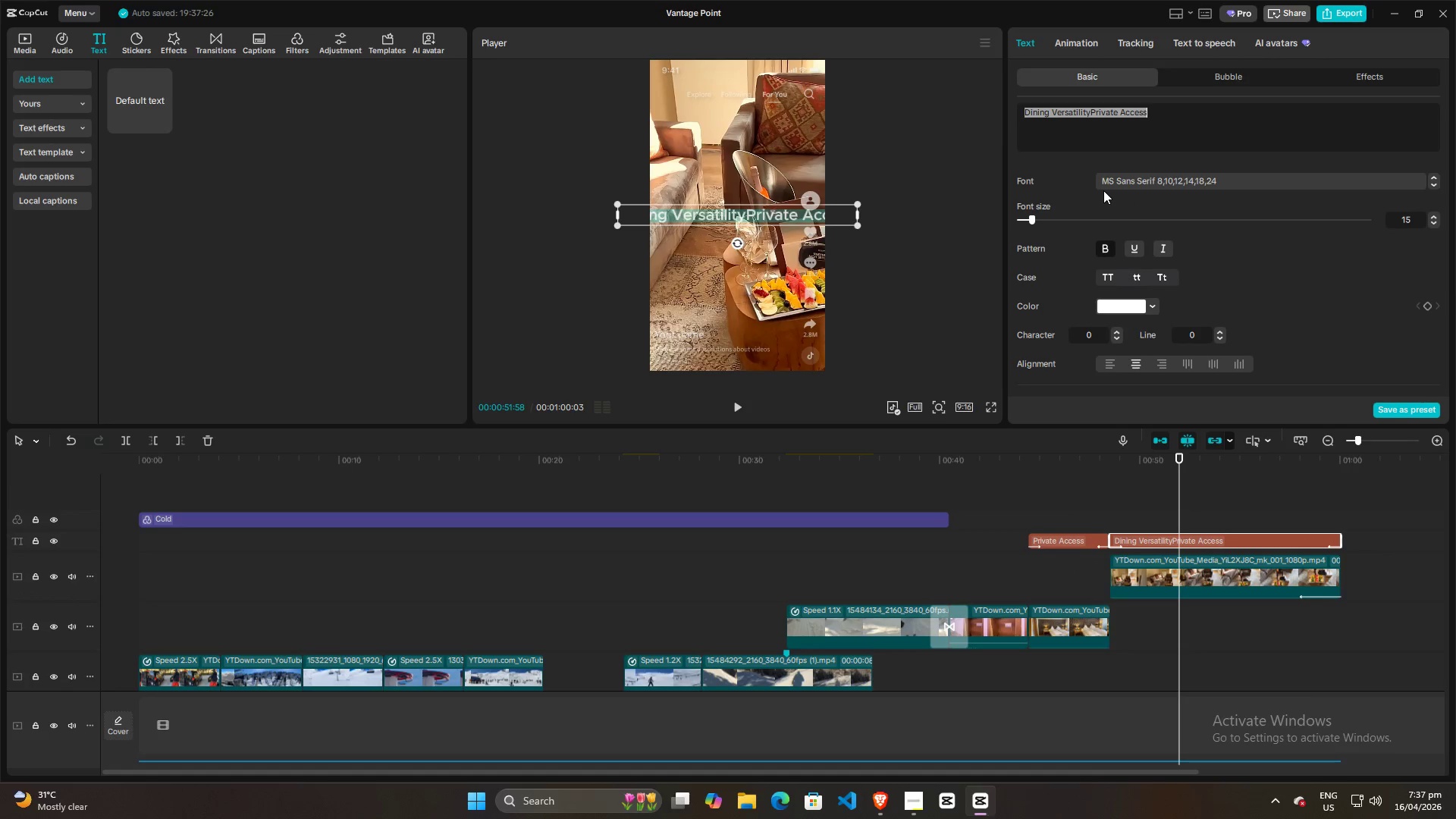 
key(Control+V)
 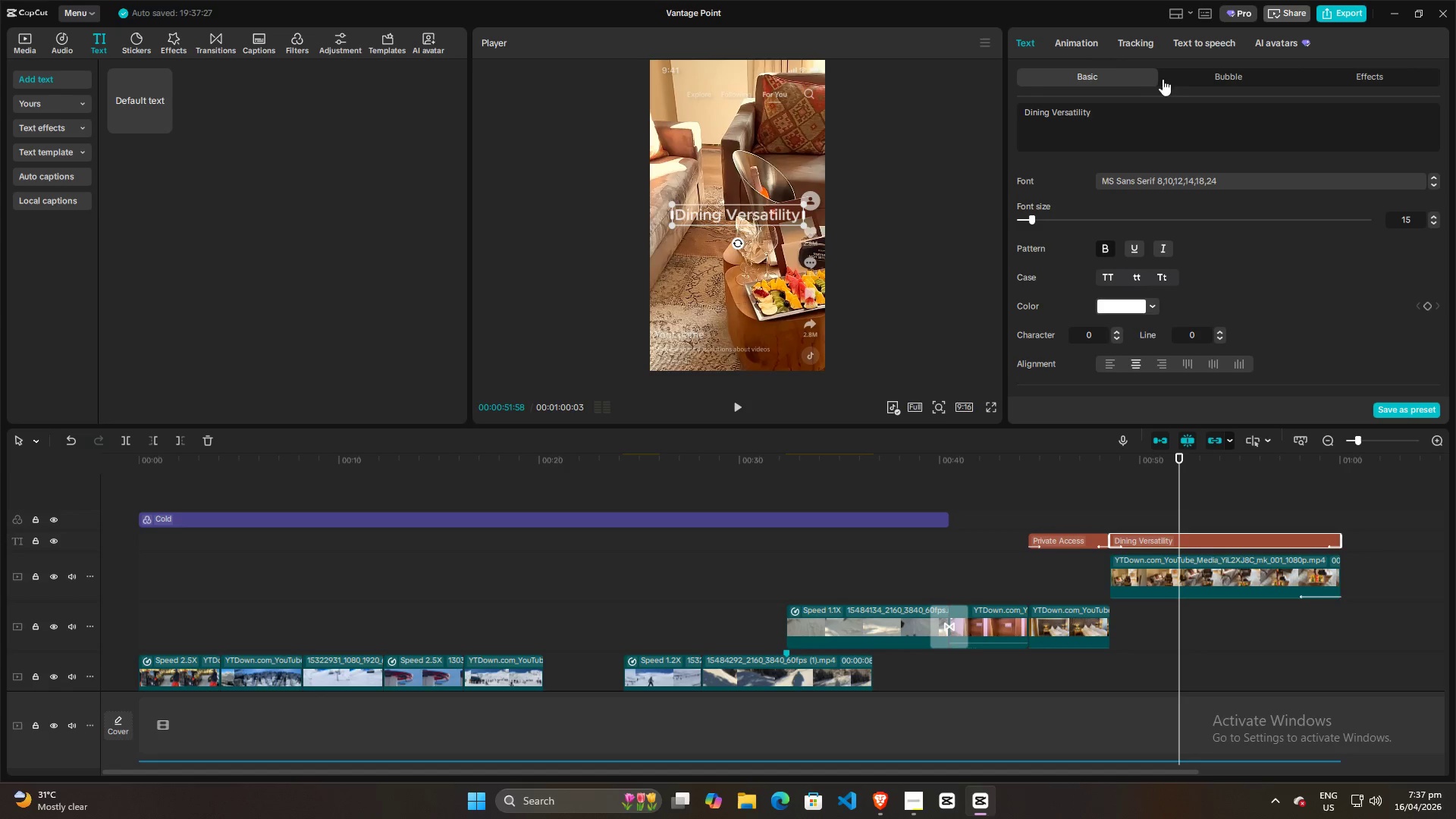 
left_click([1065, 49])
 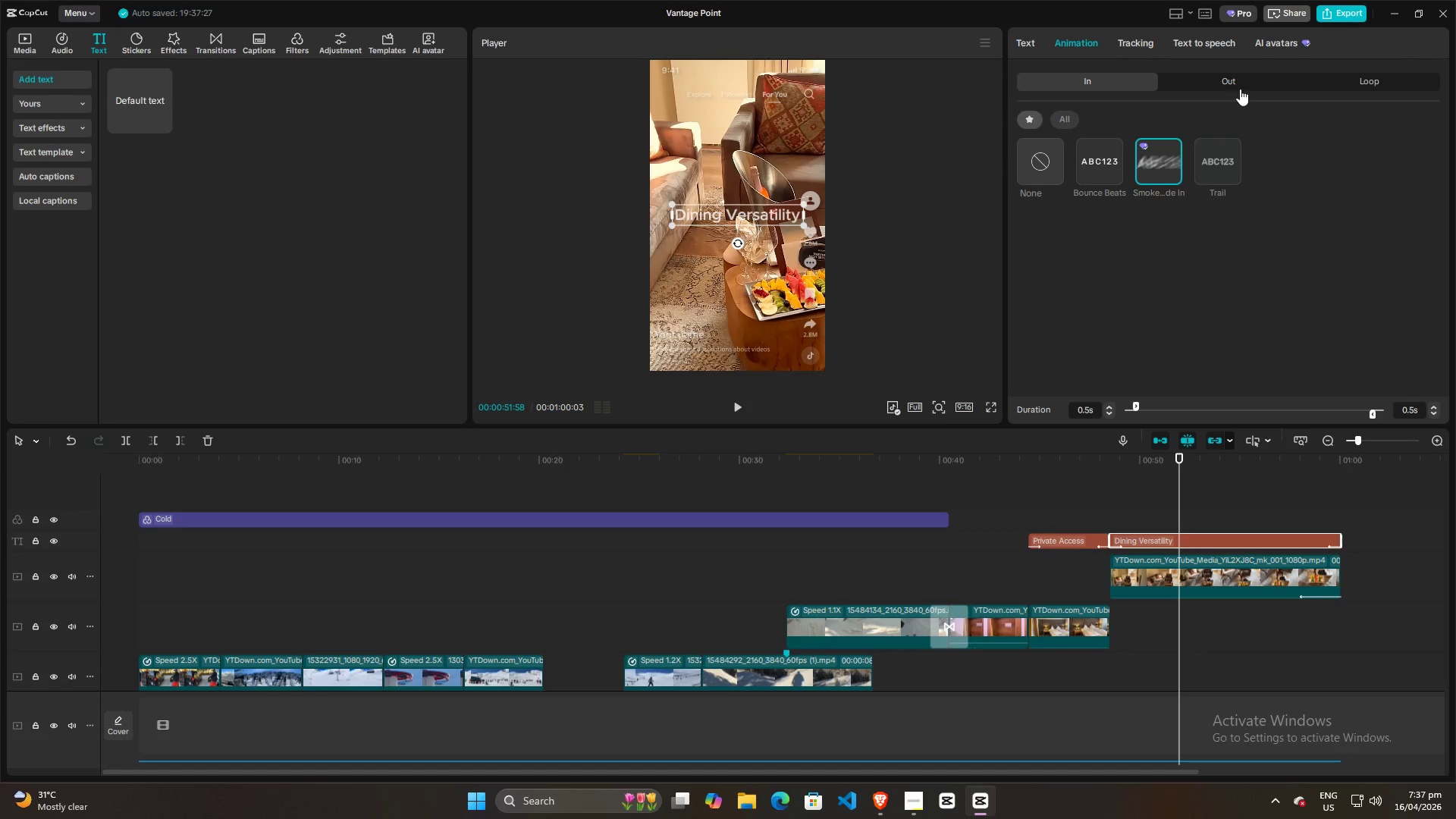 
left_click([1240, 88])
 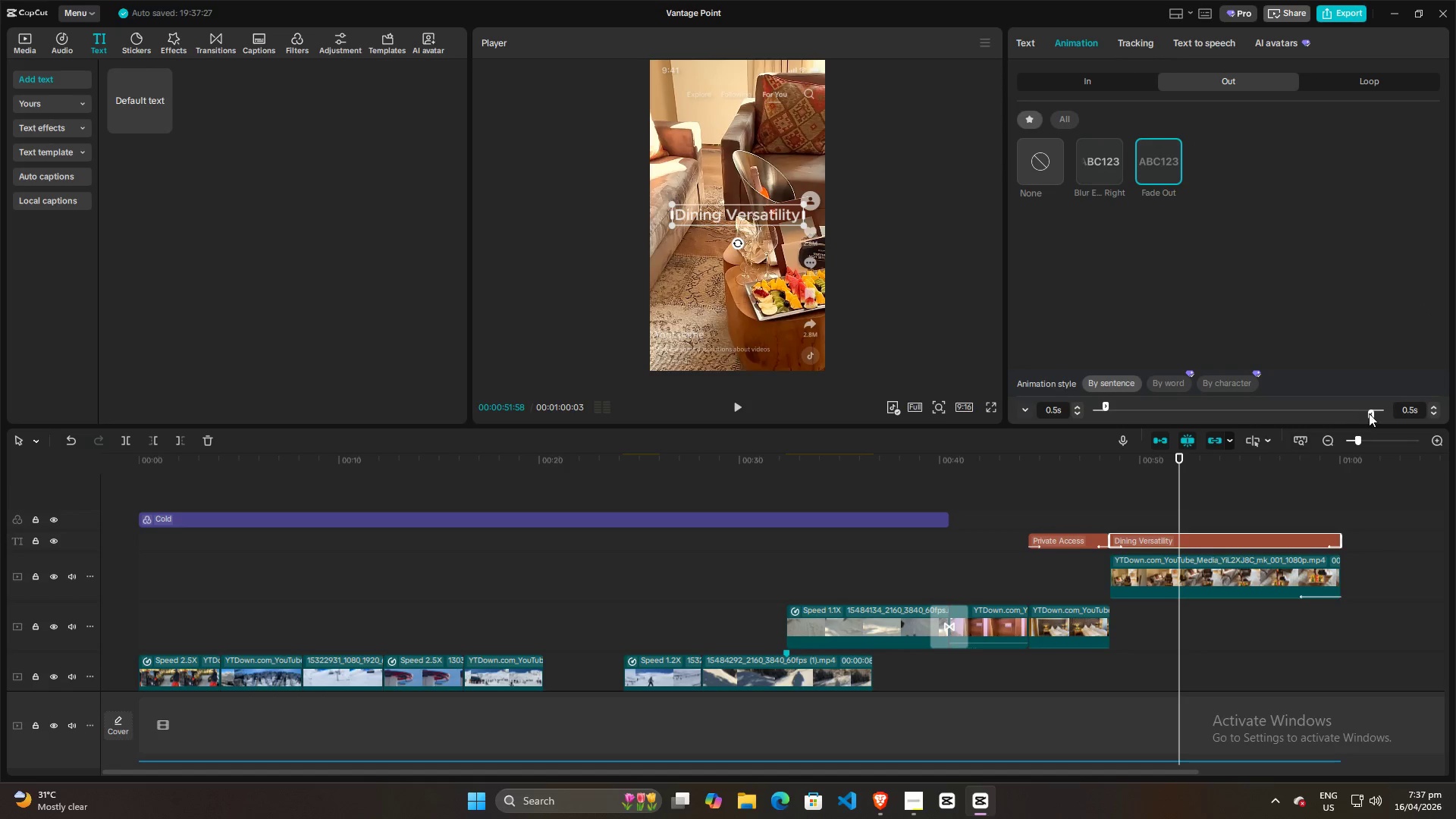 
left_click_drag(start_coordinate=[1369, 413], to_coordinate=[1330, 413])
 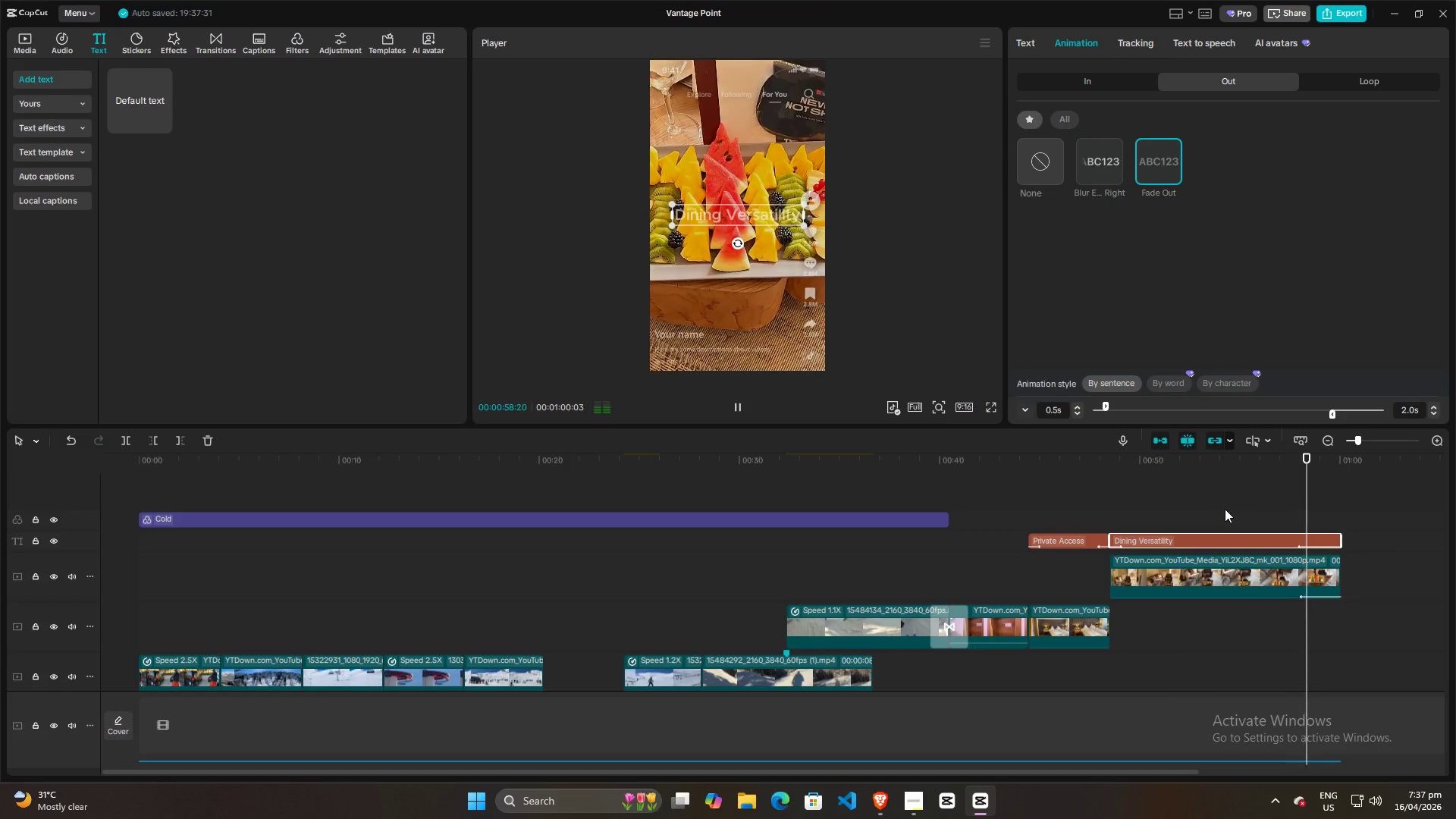 
left_click([1222, 510])
 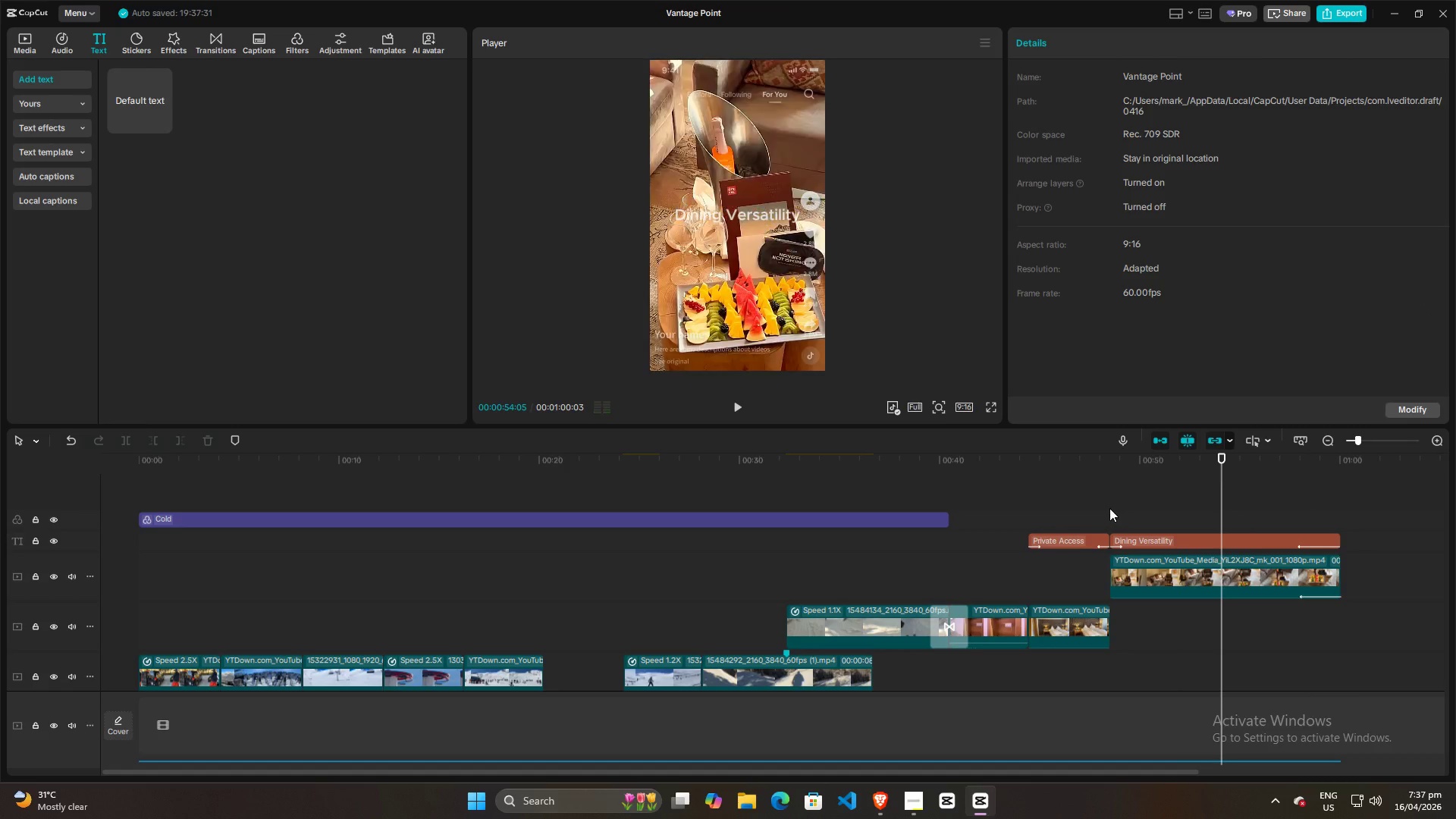 
left_click([1097, 507])
 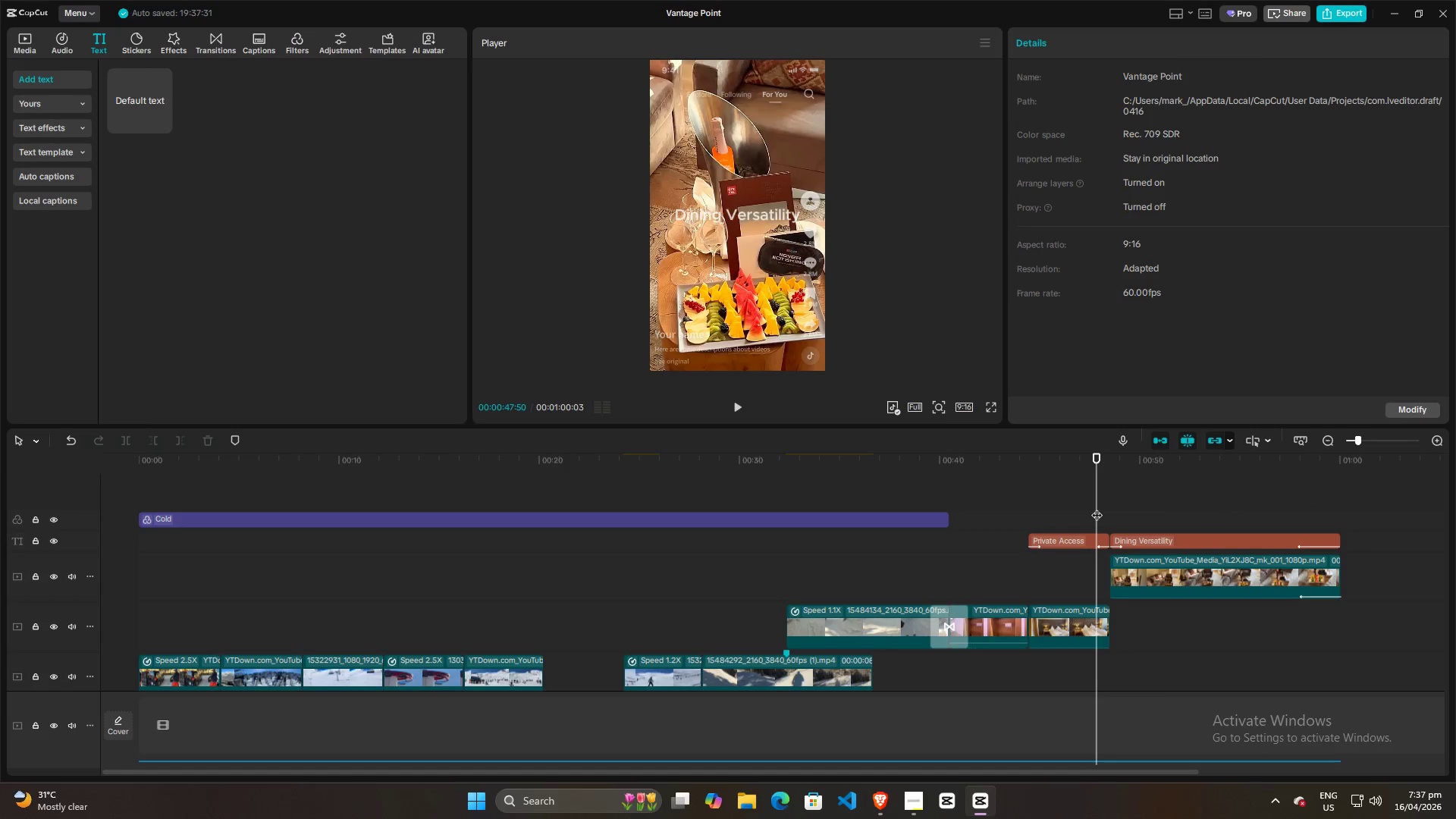 
key(Space)
 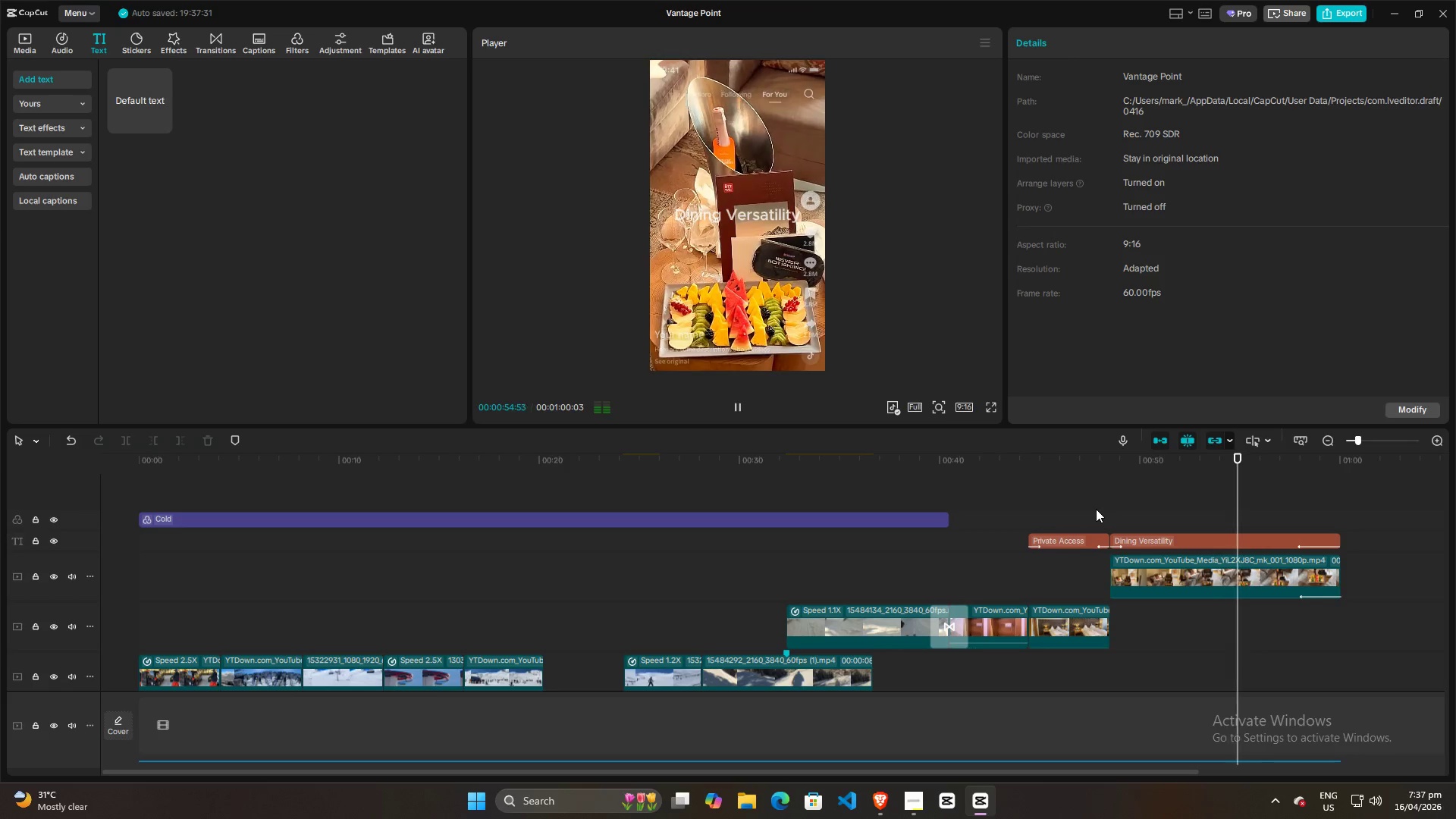 
wait(12.12)
 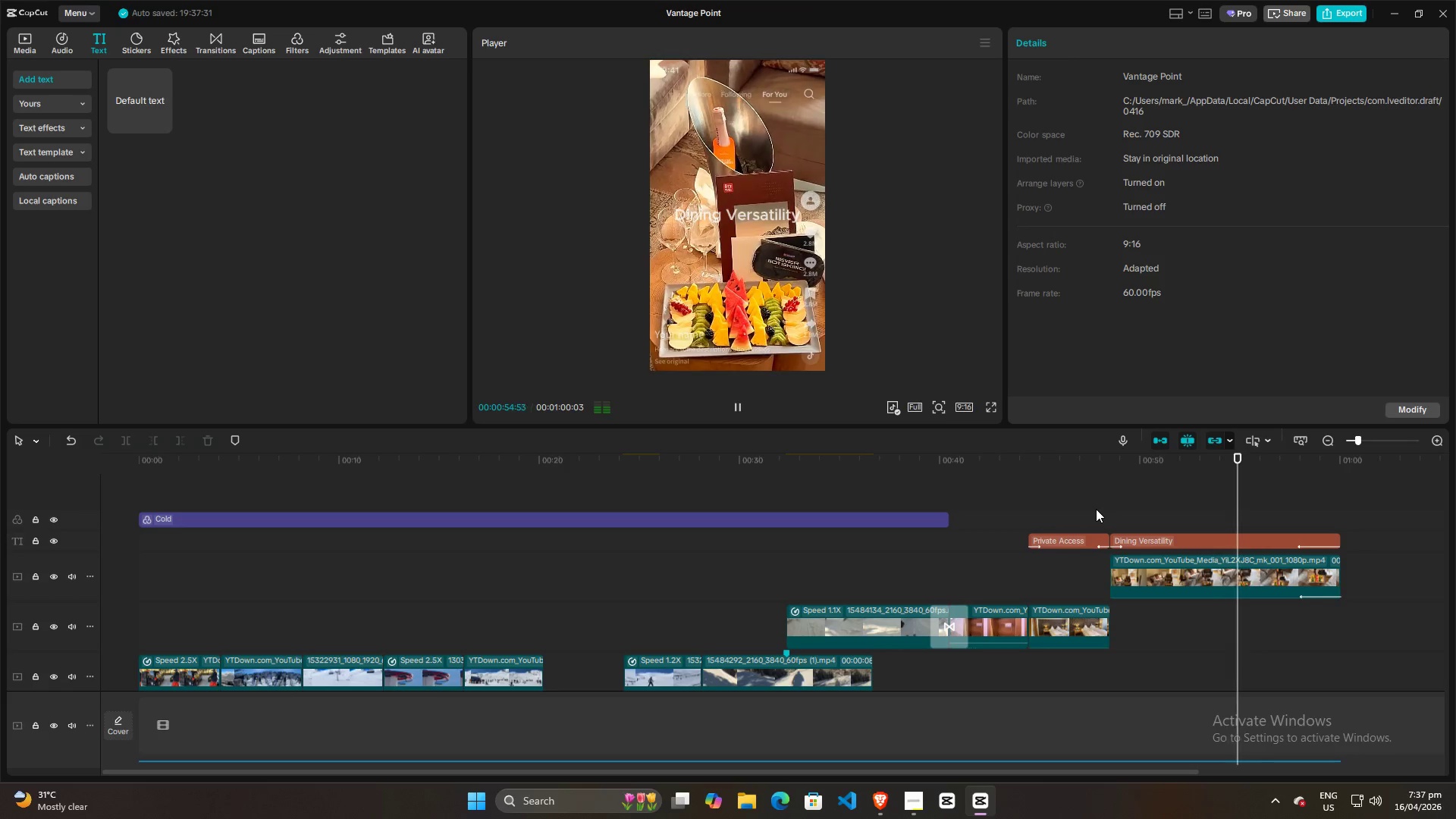 
key(Space)
 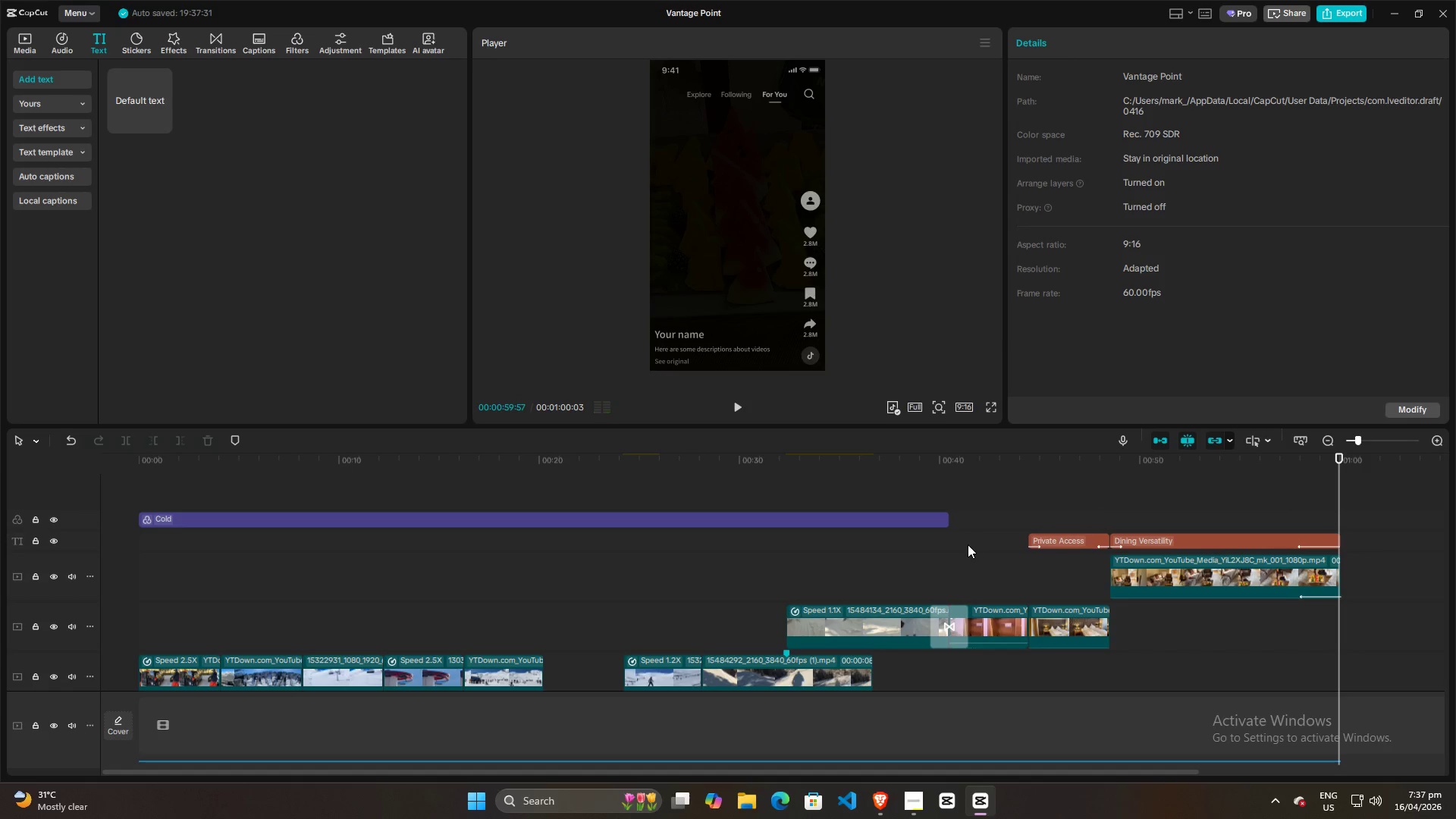 
left_click([994, 535])
 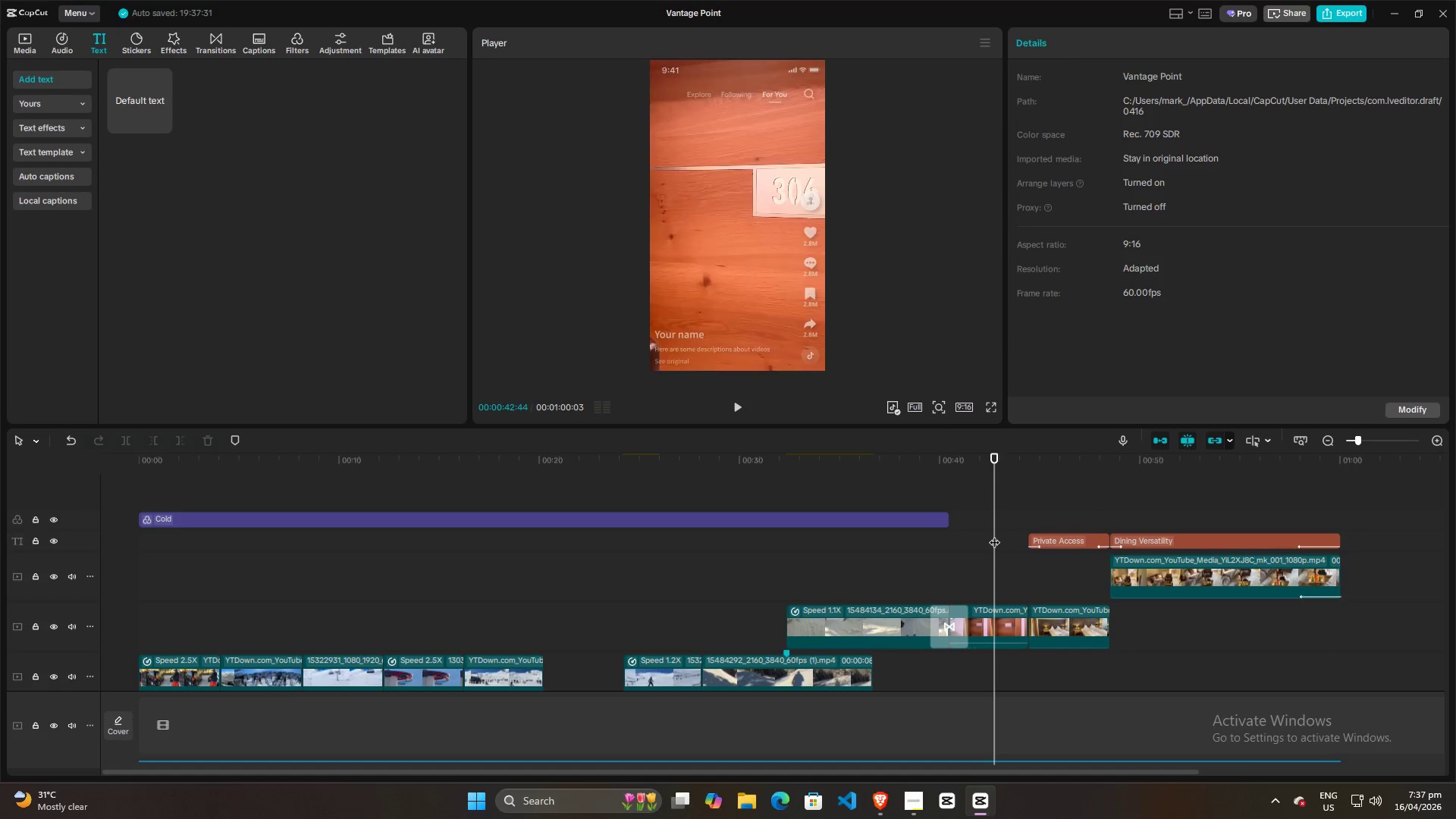 
key(Space)
 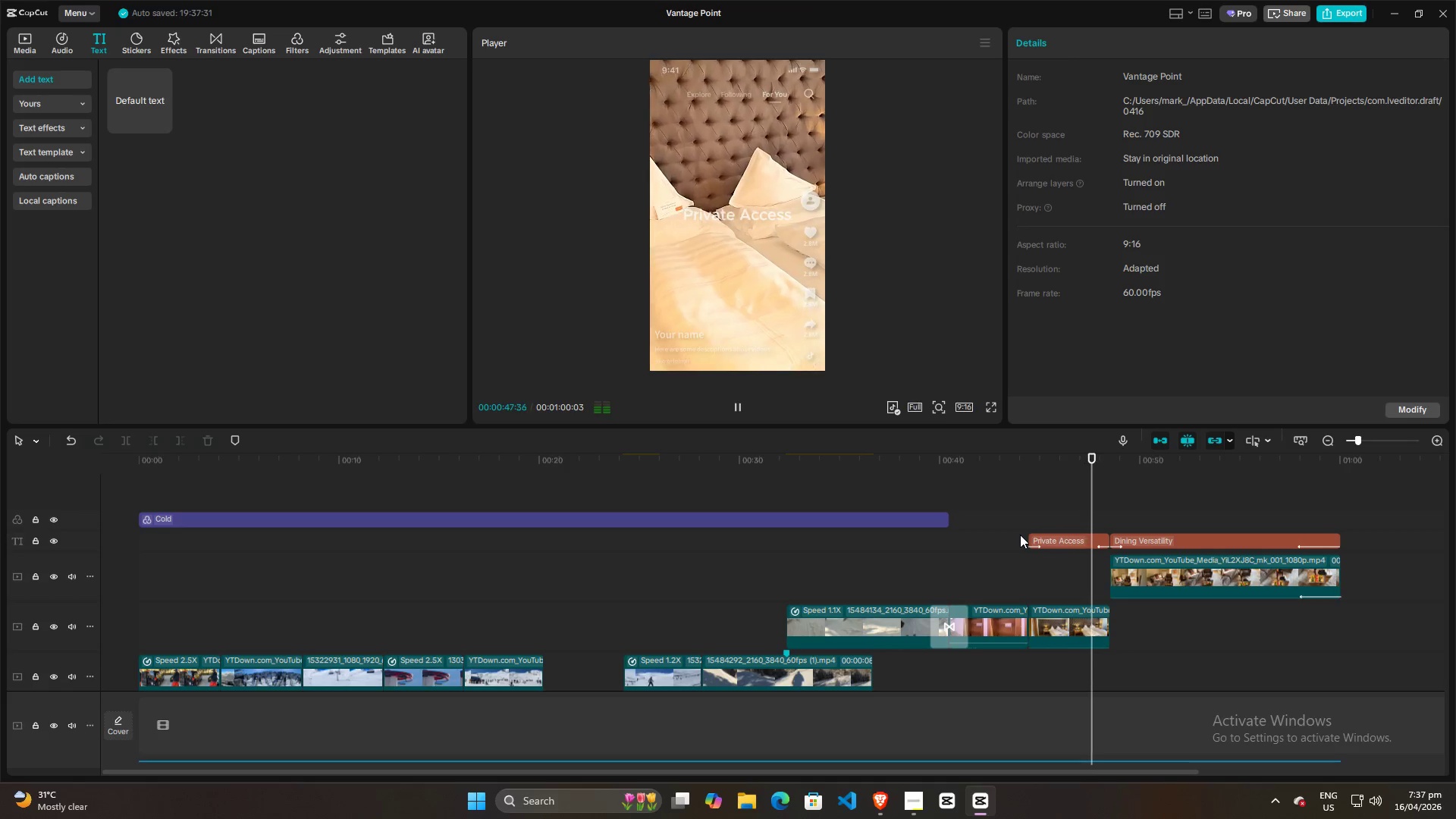 
wait(9.88)
 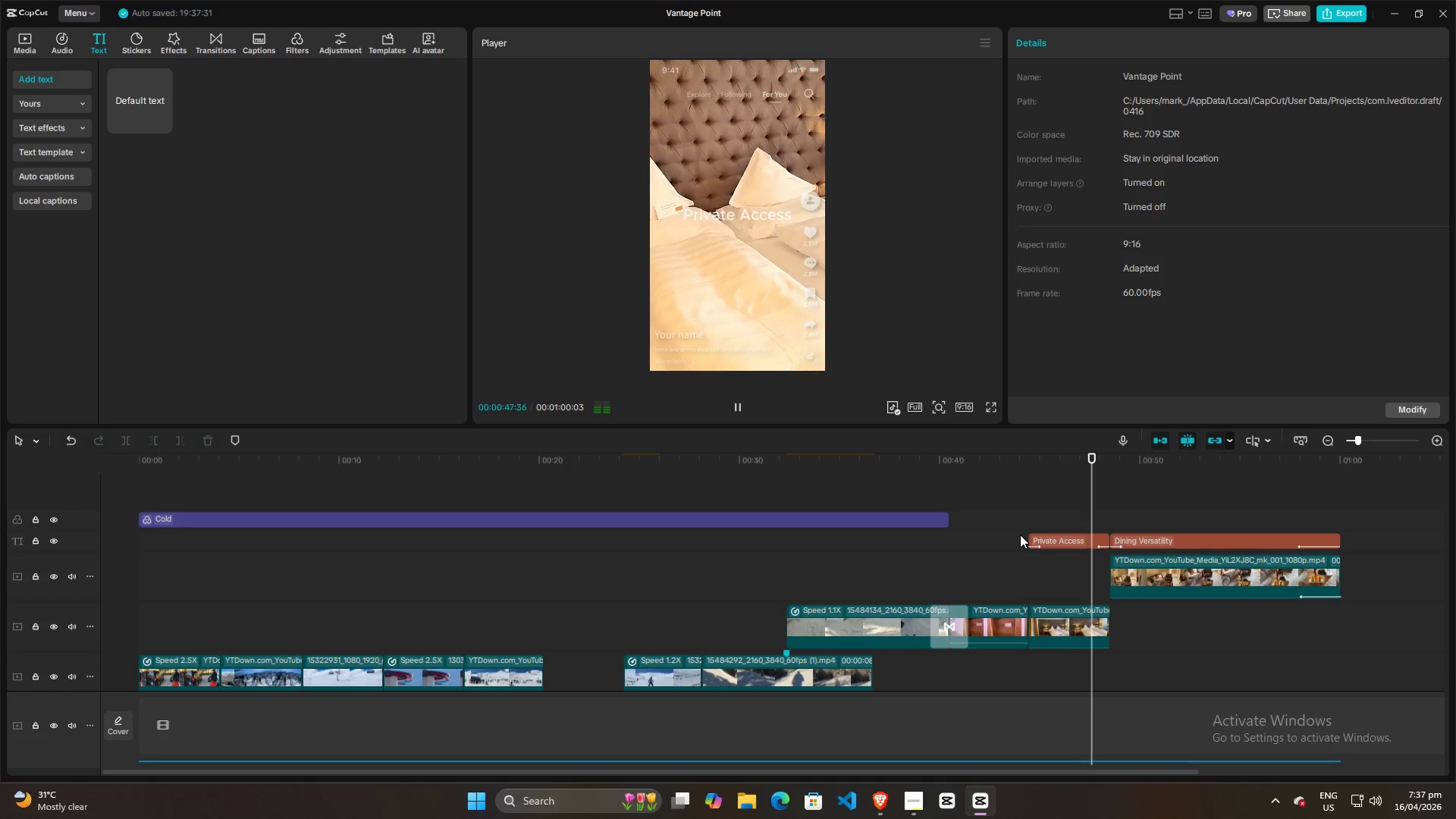 
key(Space)
 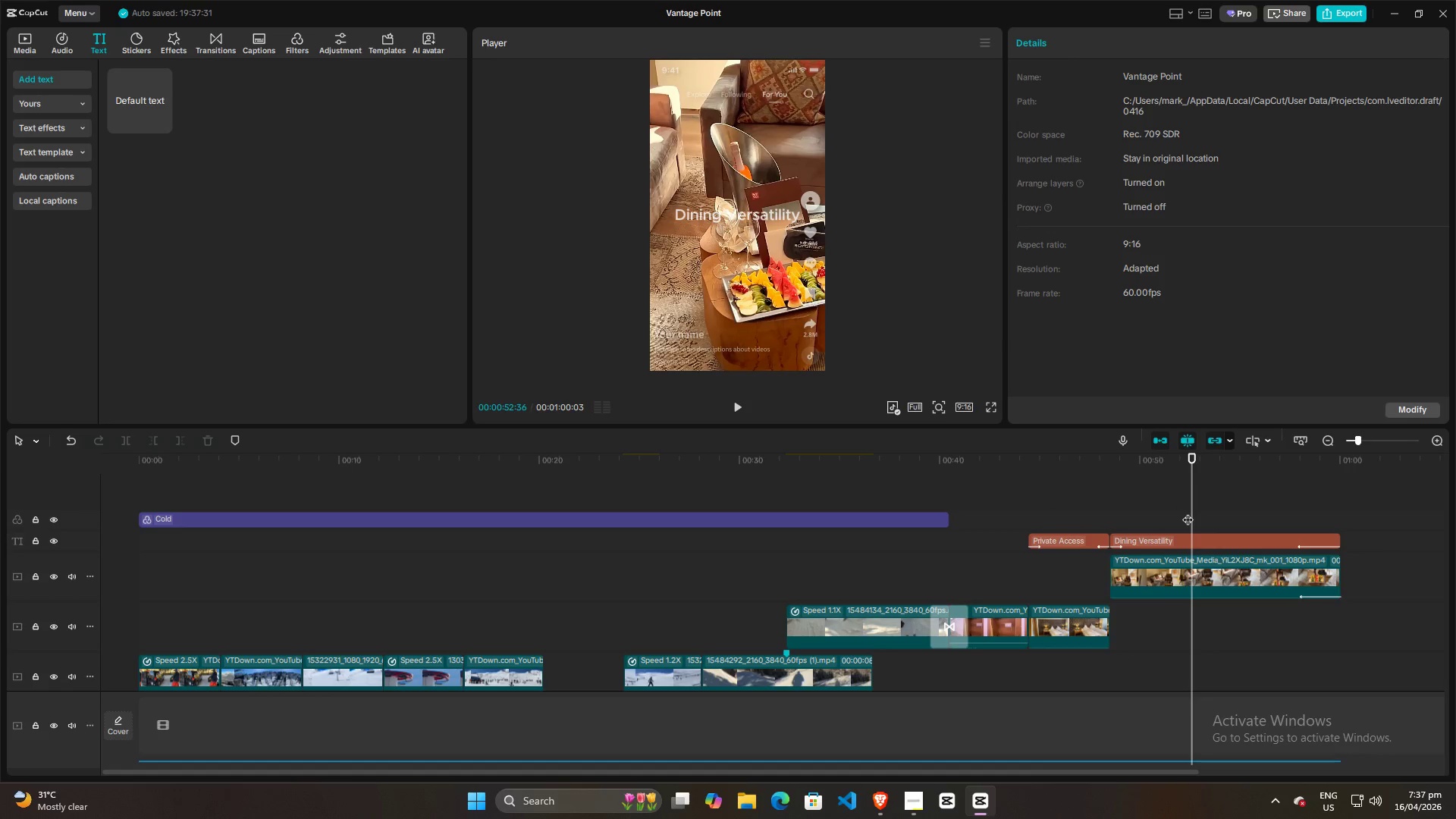 
left_click([1179, 512])
 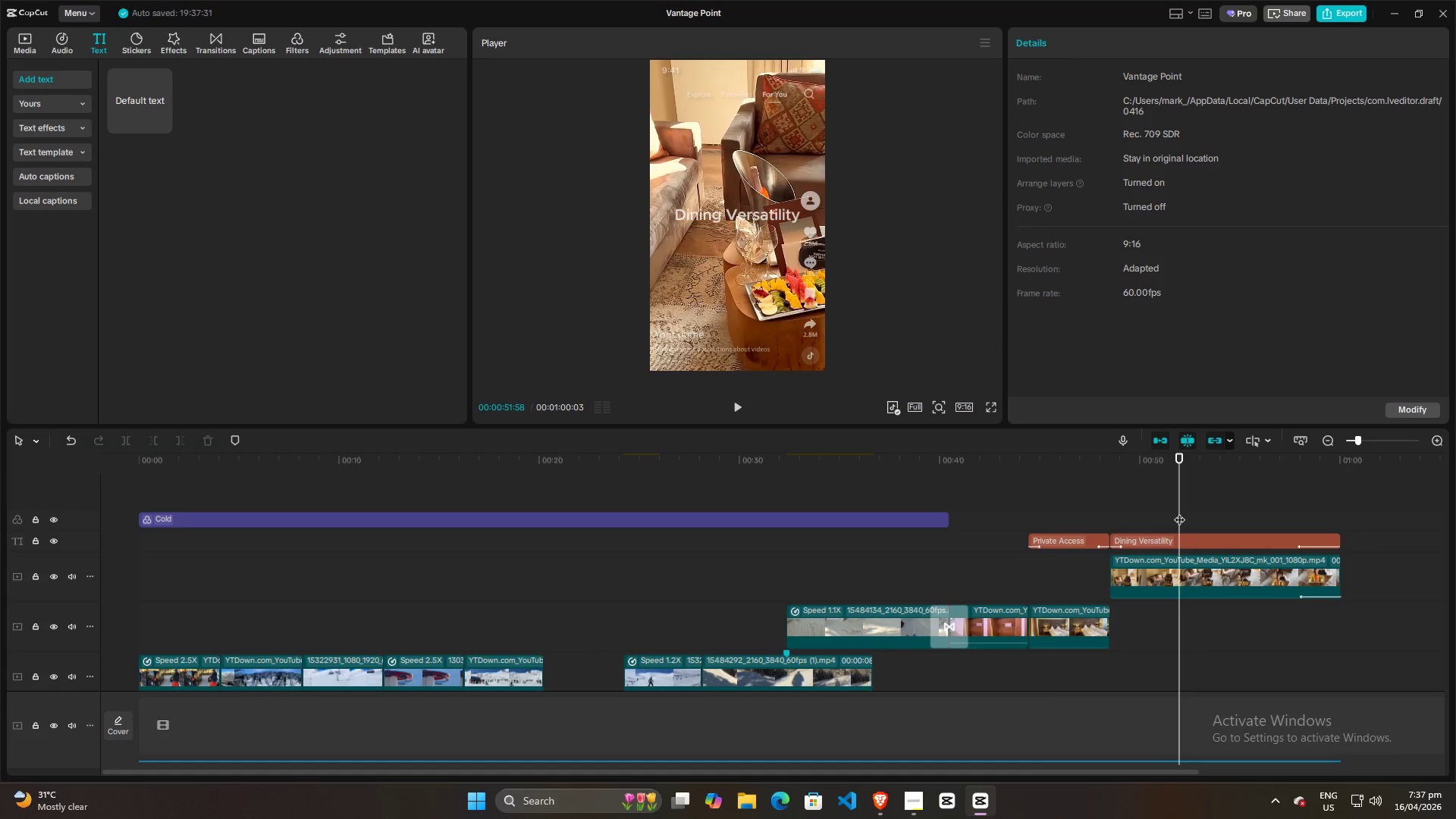 
key(Space)
 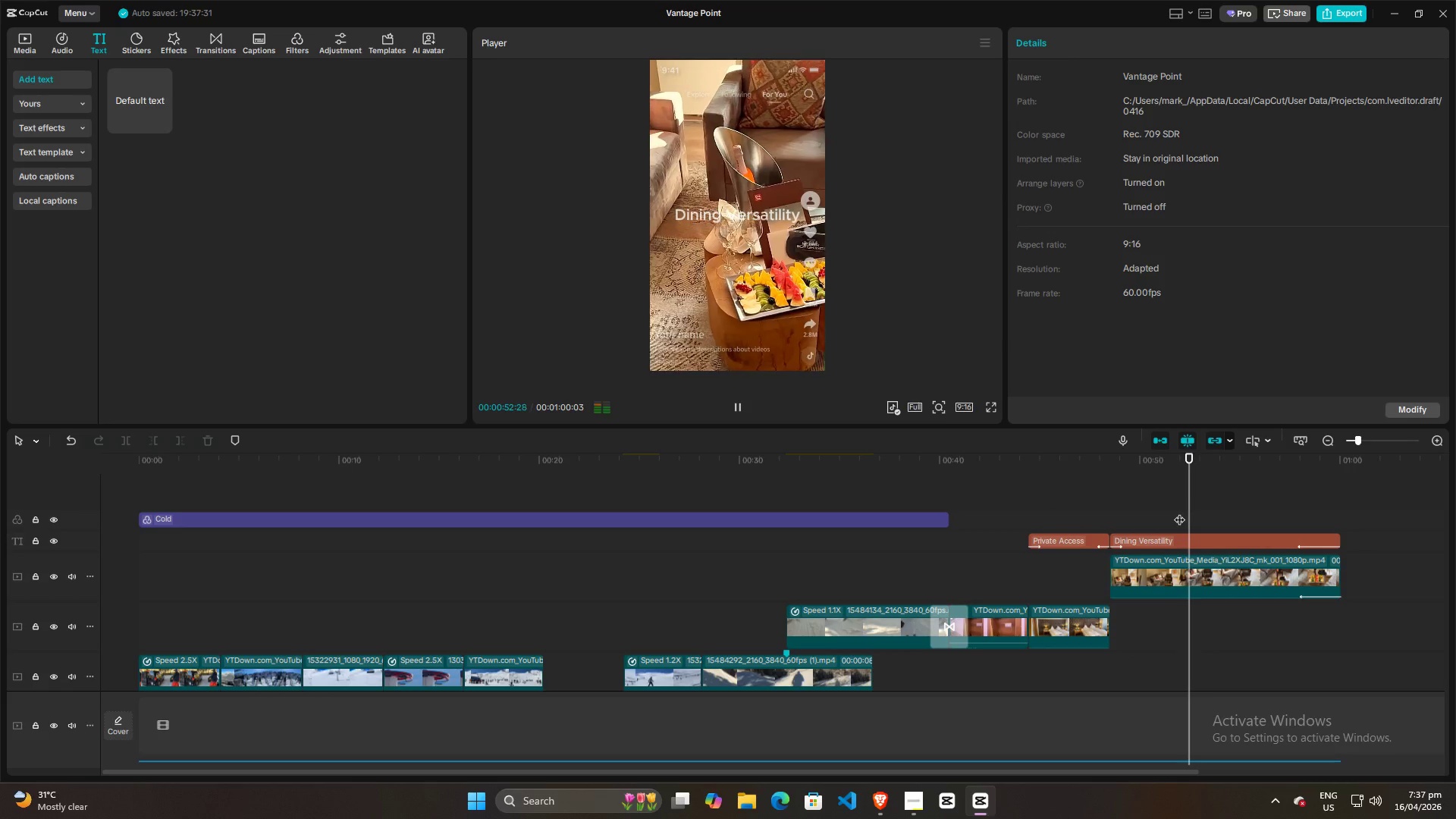 
key(Space)
 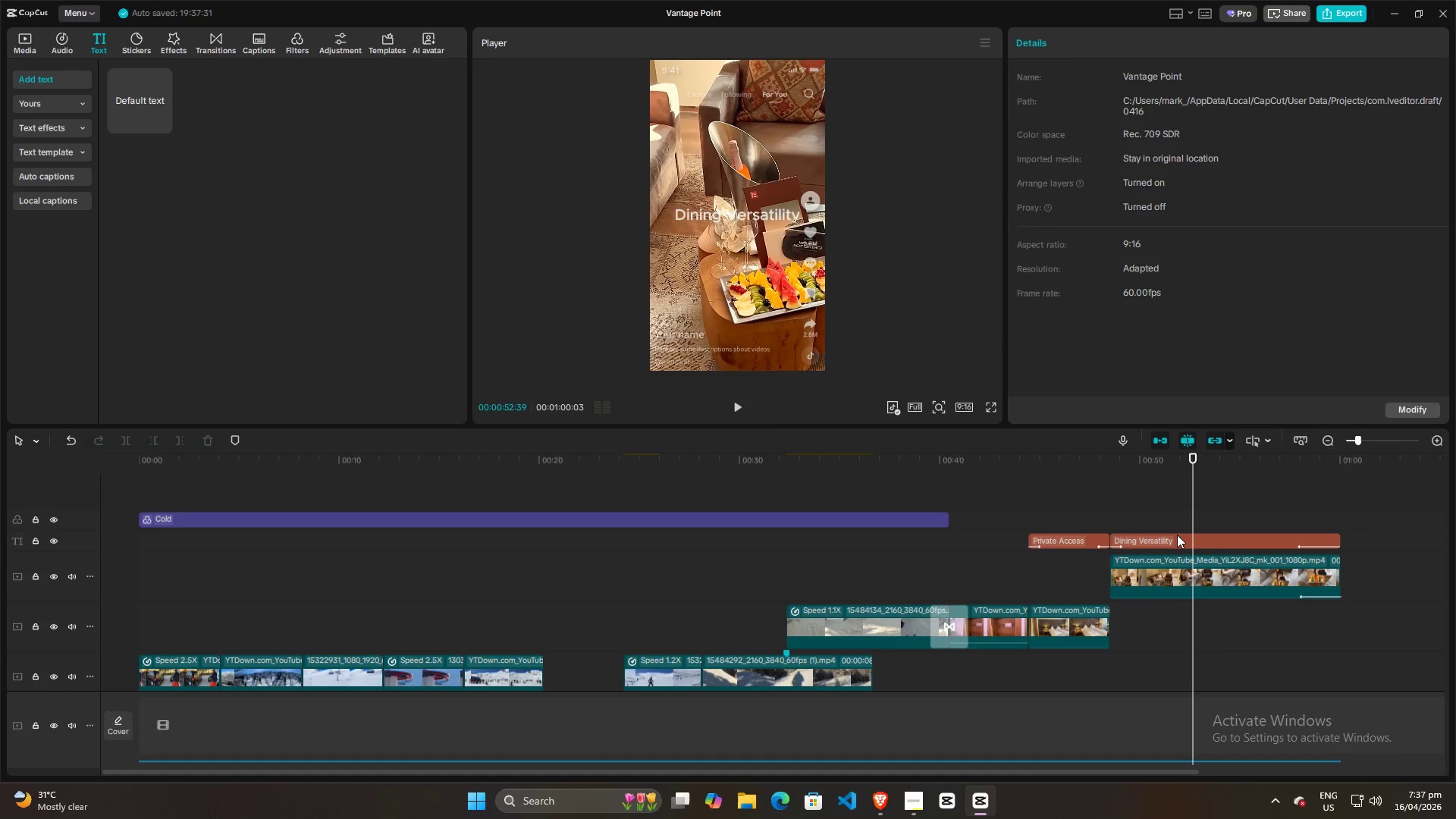 
left_click([1177, 536])
 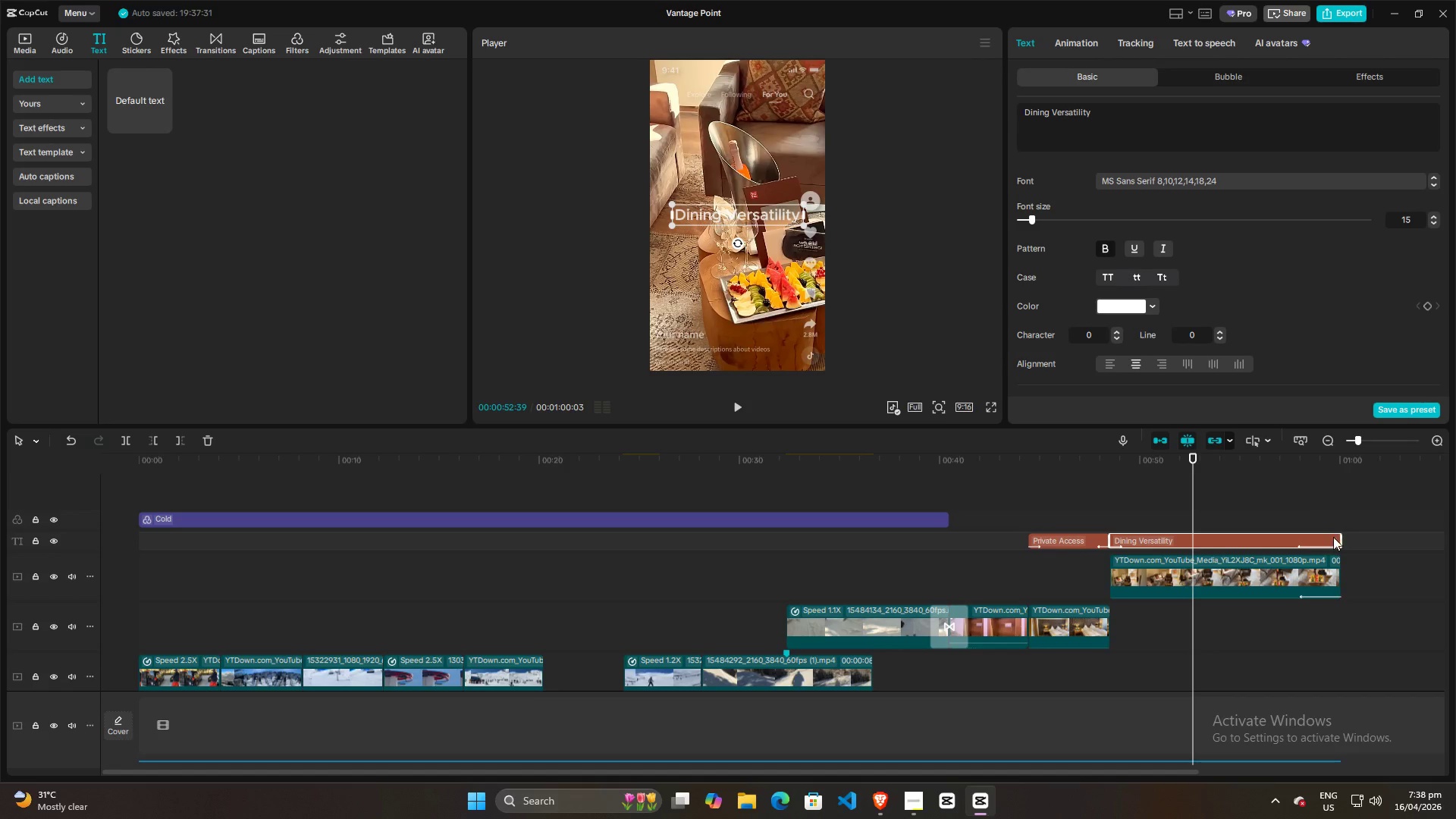 
left_click_drag(start_coordinate=[1338, 537], to_coordinate=[1191, 531])
 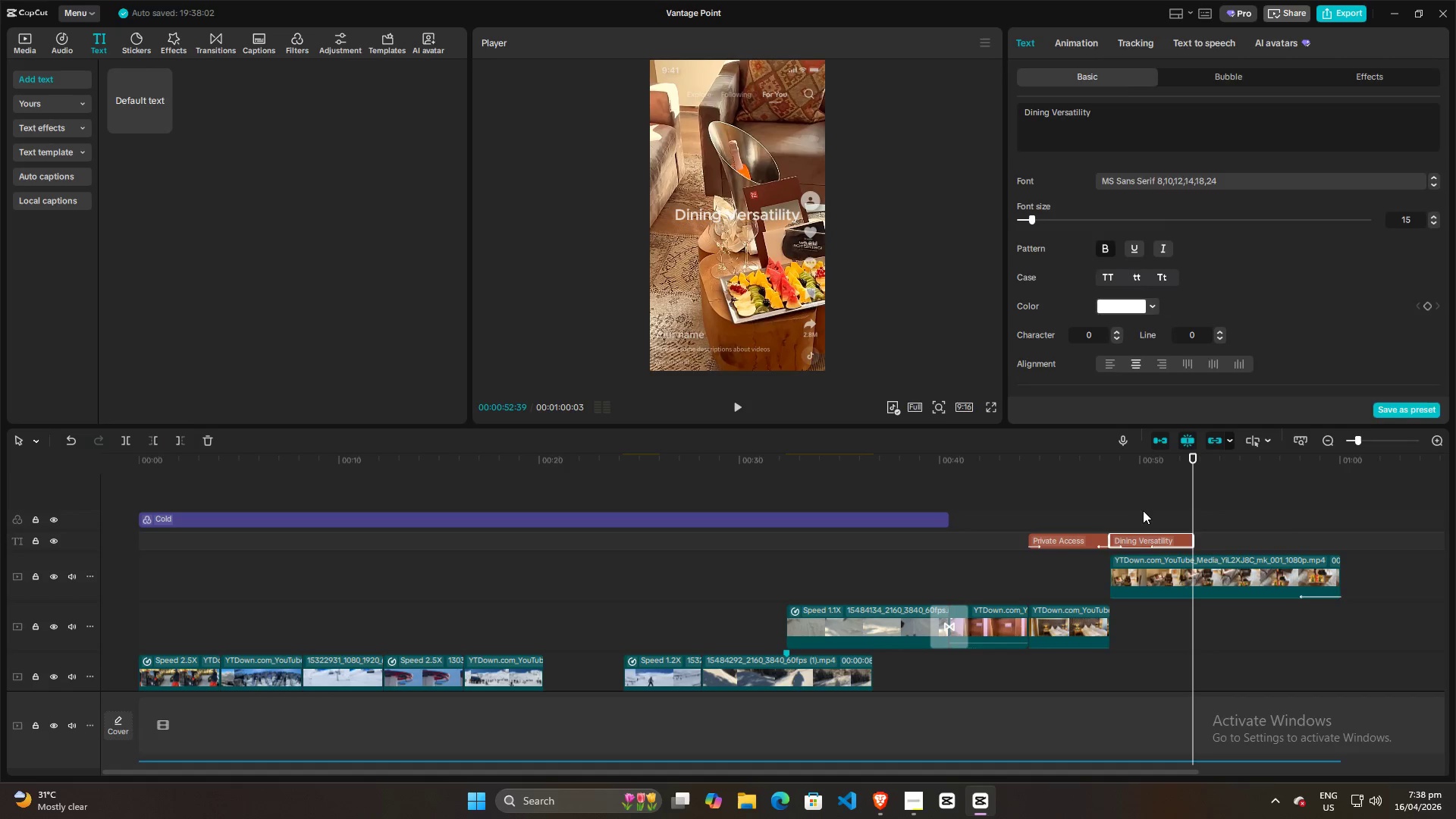 
left_click([1140, 510])
 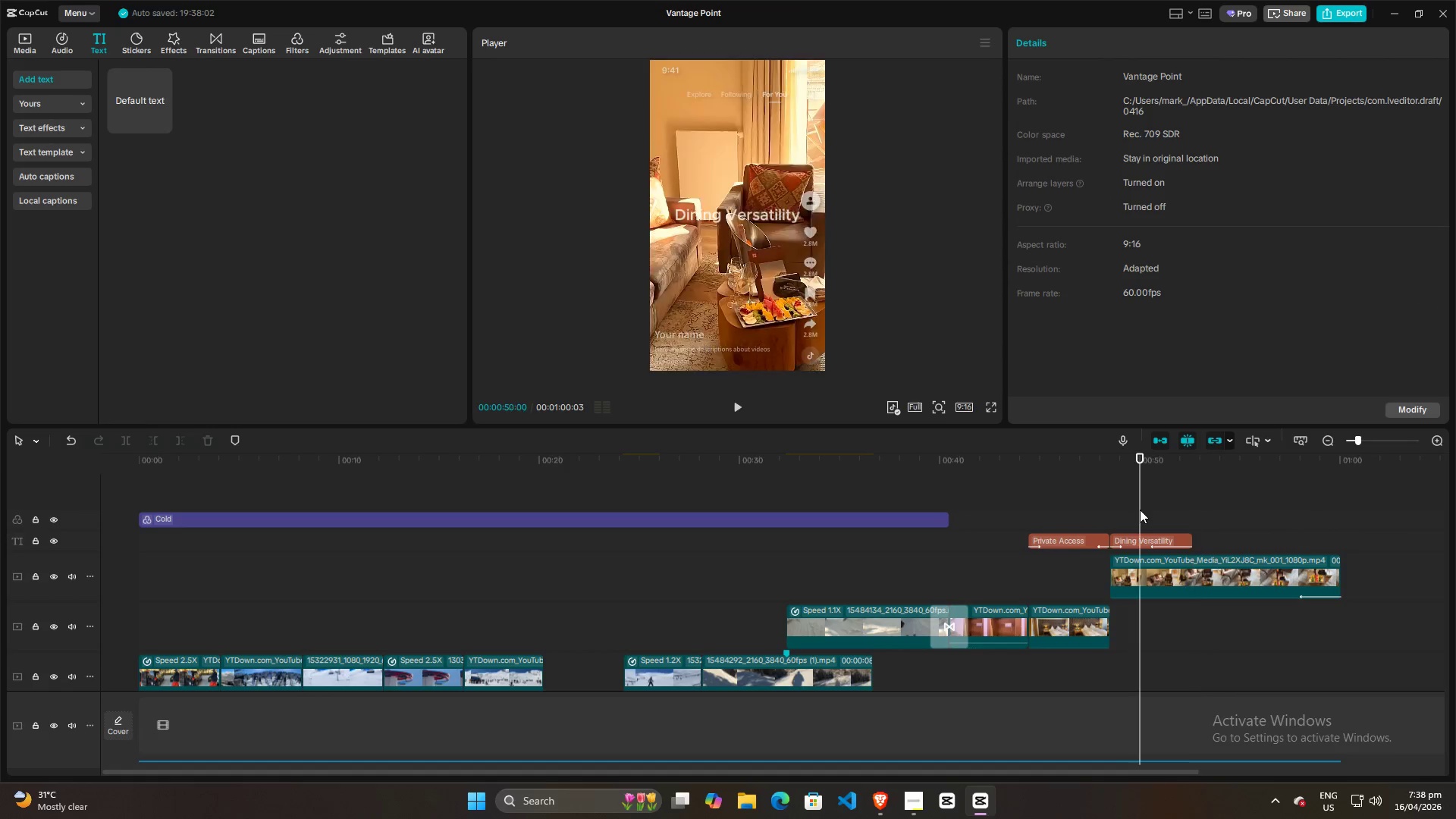 
key(Space)
 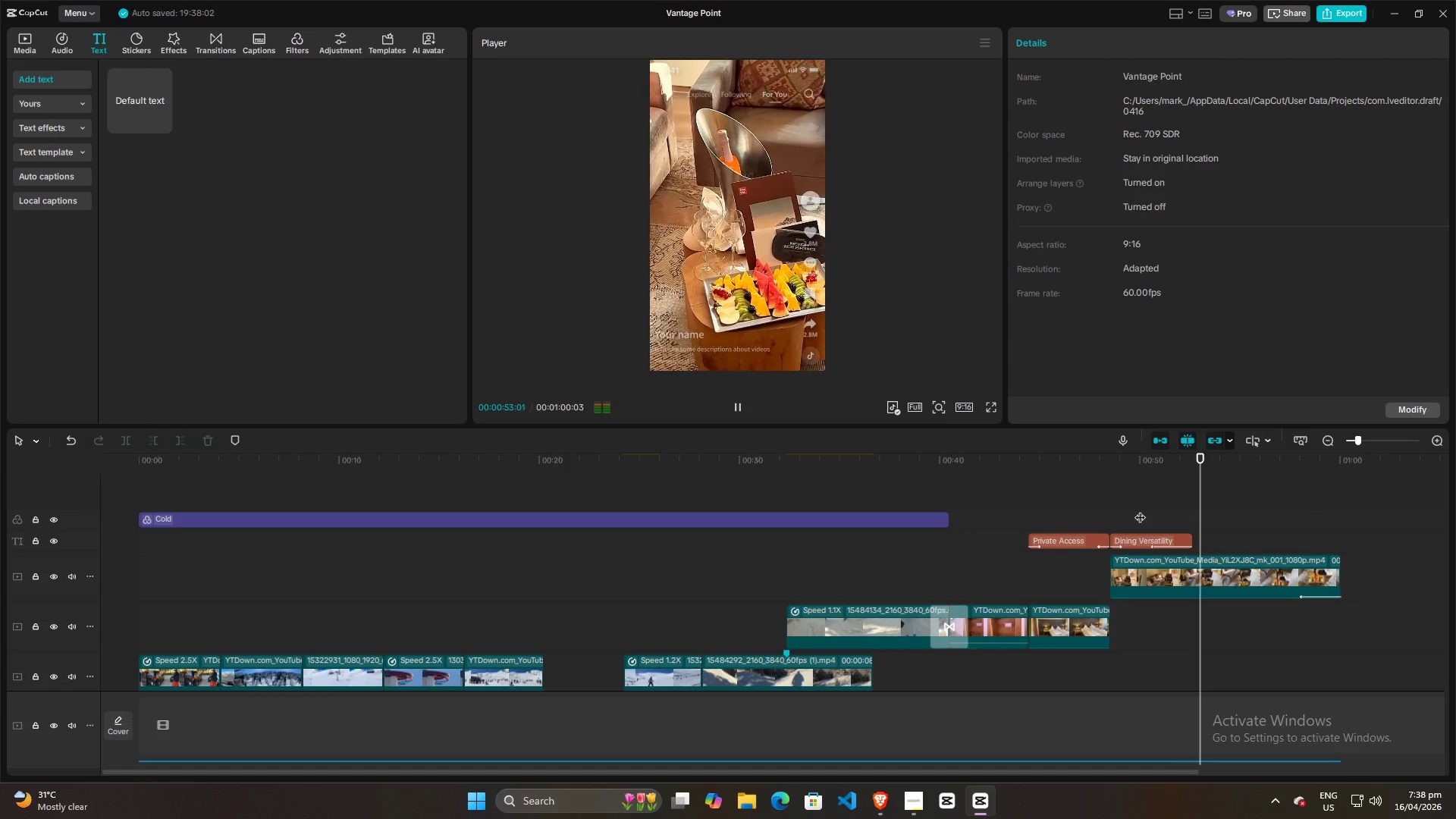 
key(Space)
 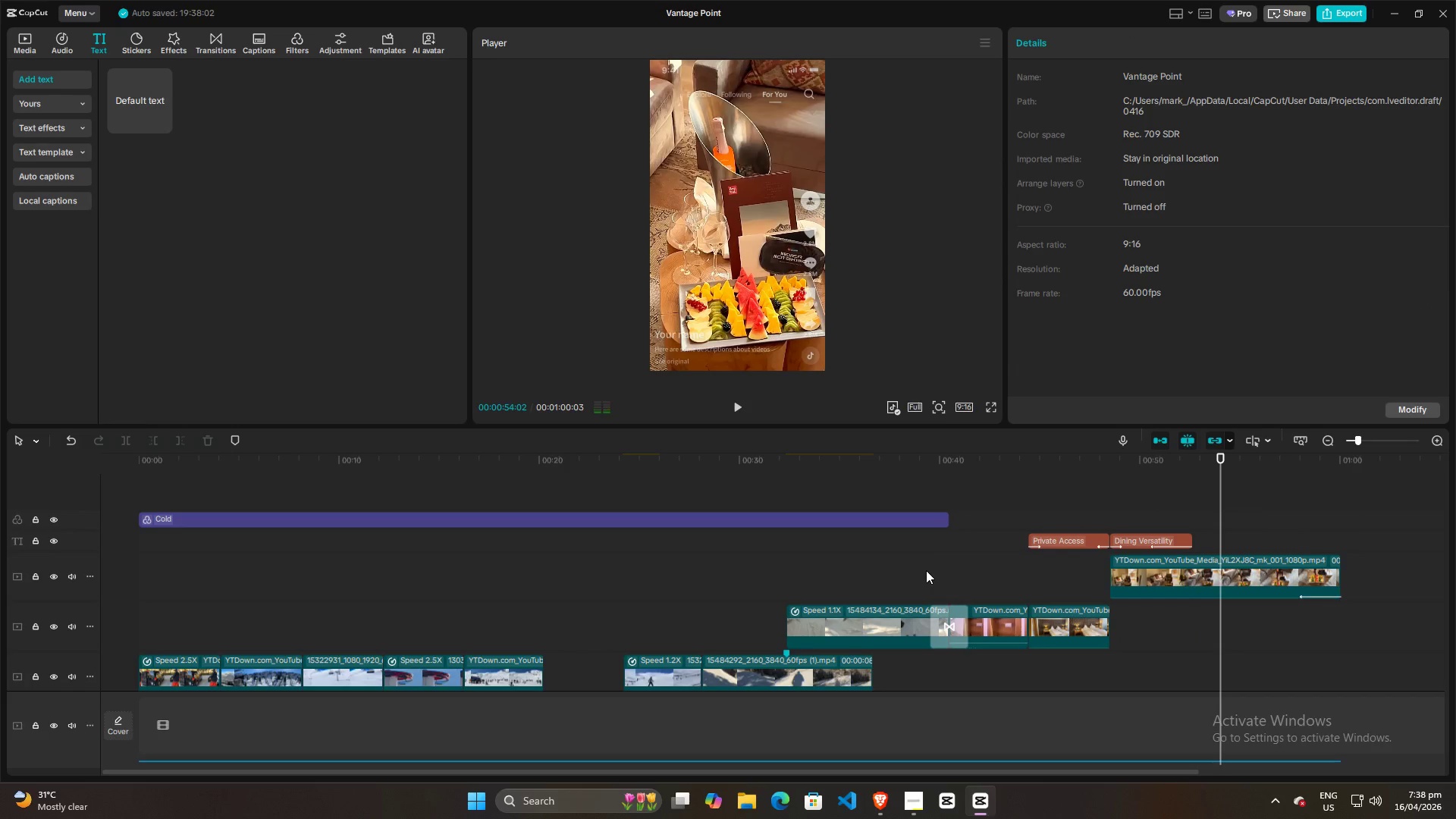 
scroll: coordinate [926, 570], scroll_direction: down, amount: 4.0